 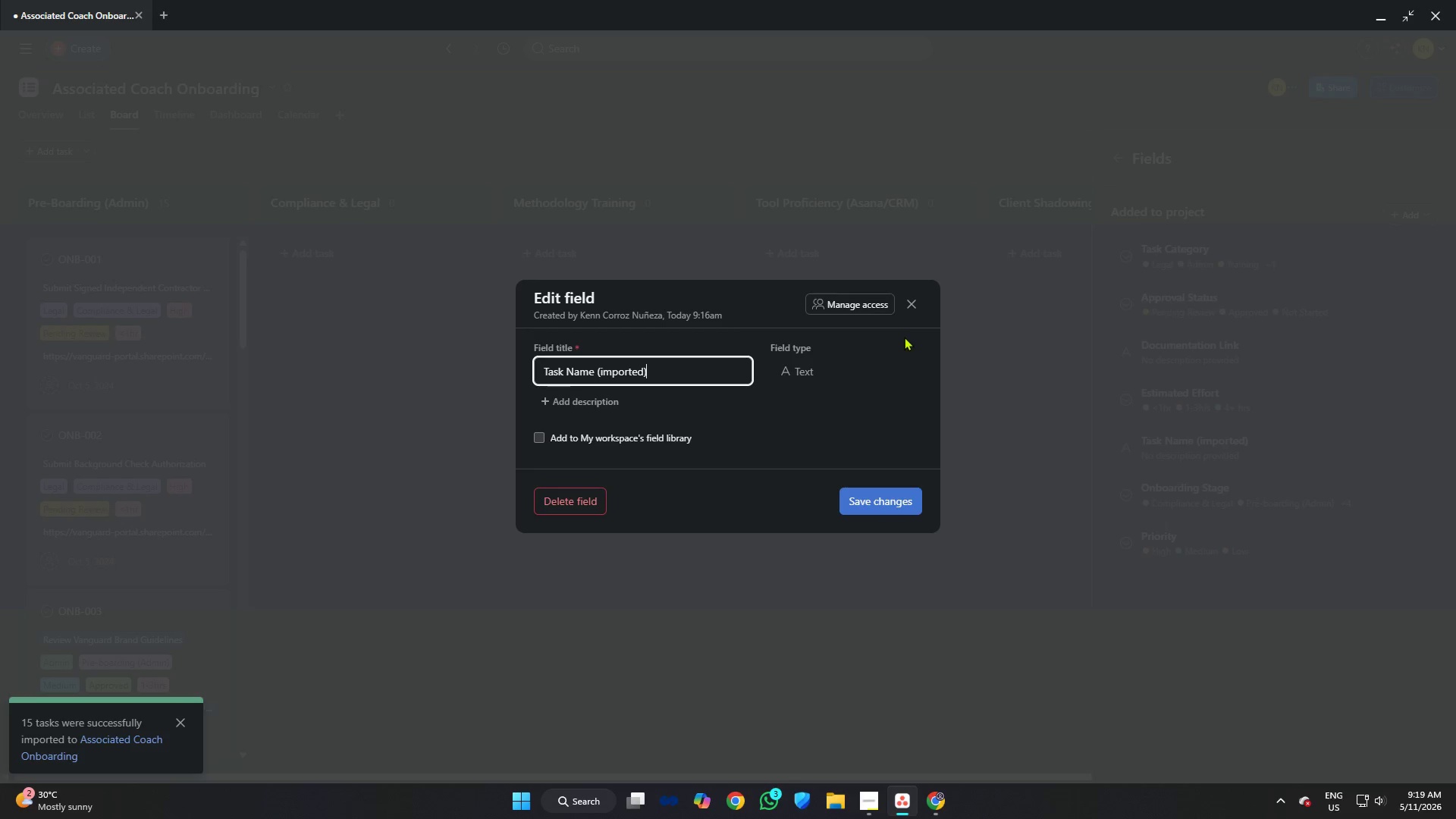 
left_click_drag(start_coordinate=[1128, 448], to_coordinate=[1138, 566])
 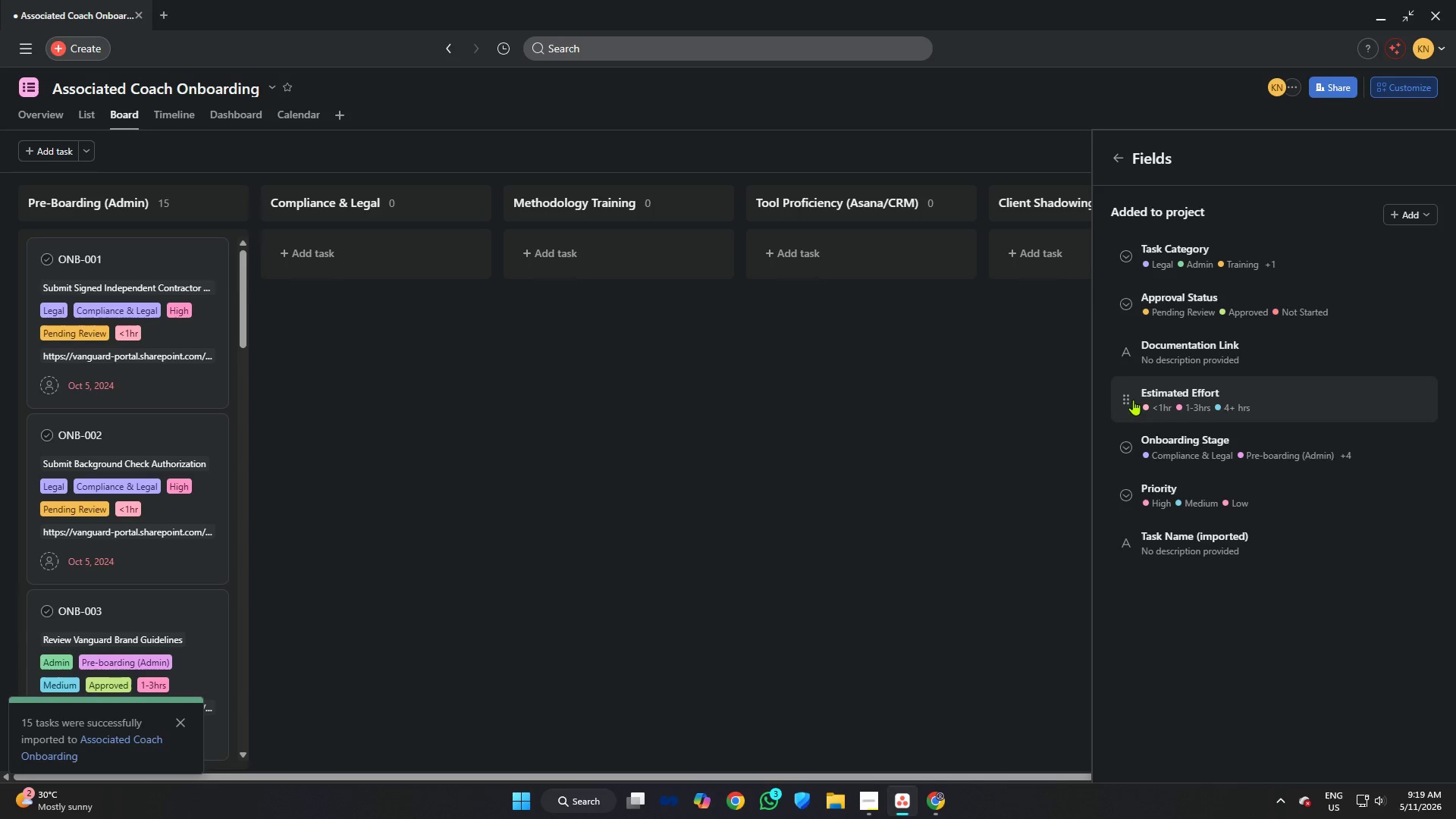 
wait(9.56)
 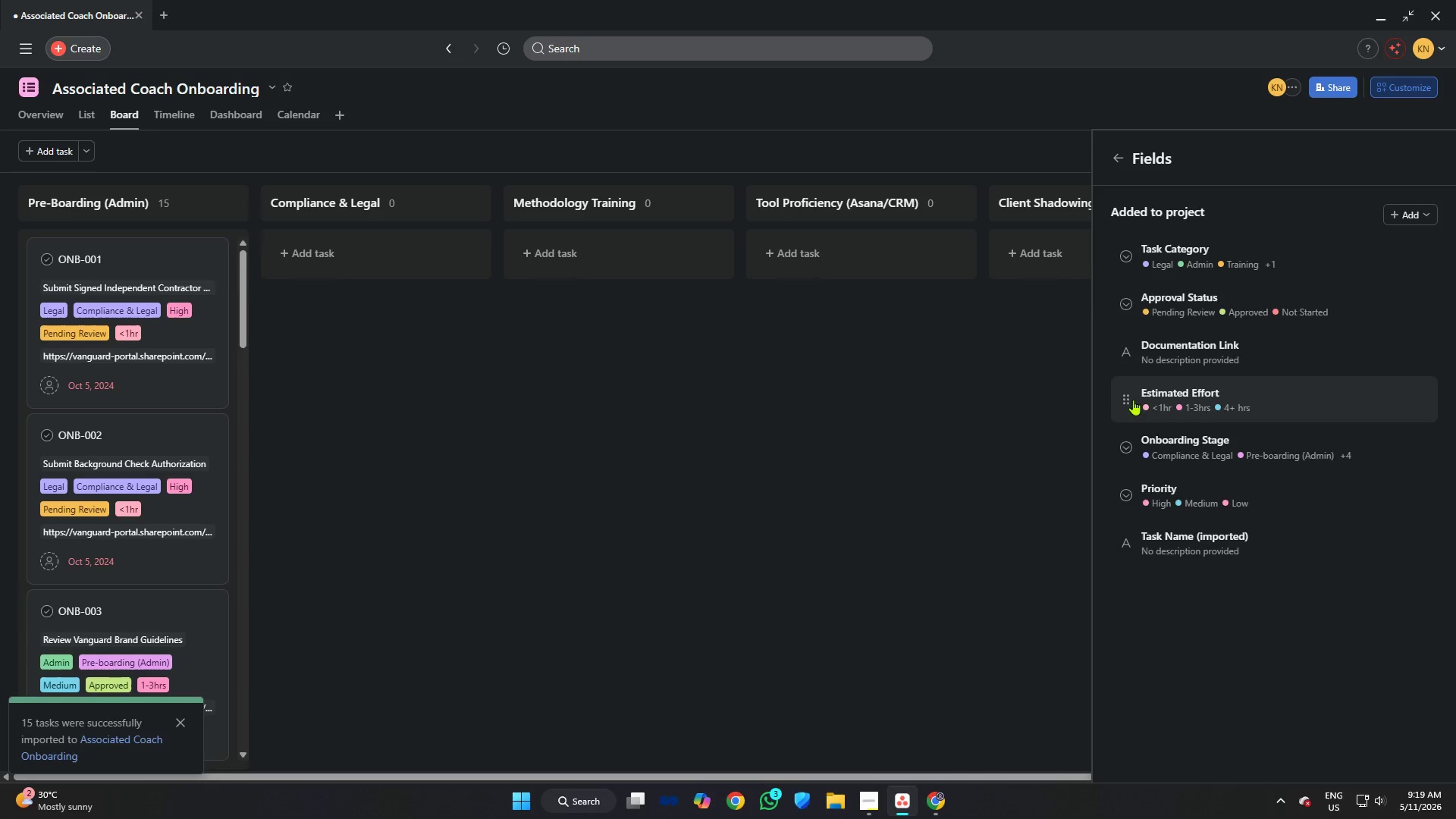 
left_click([1152, 306])
 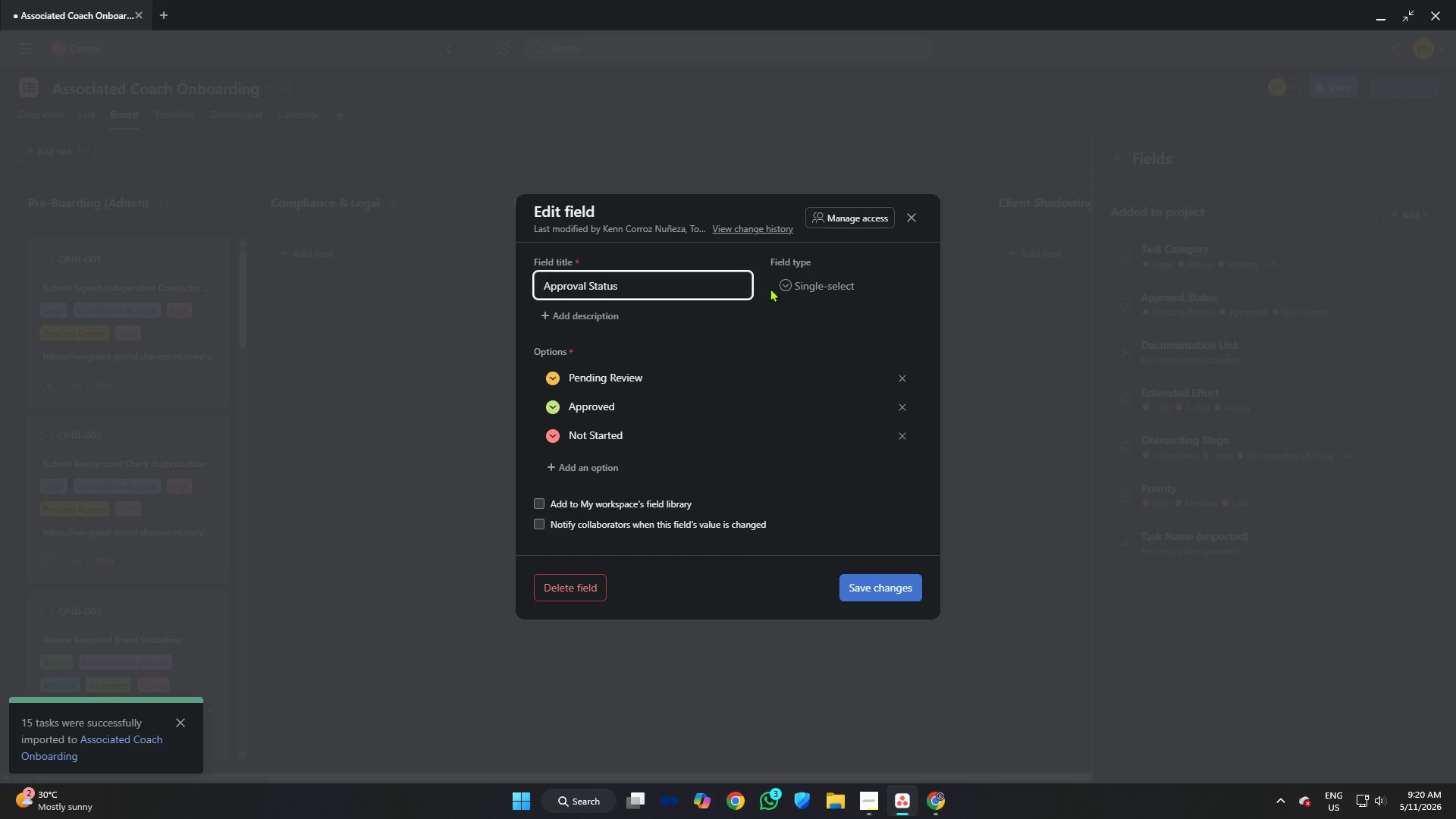 
left_click([821, 289])
 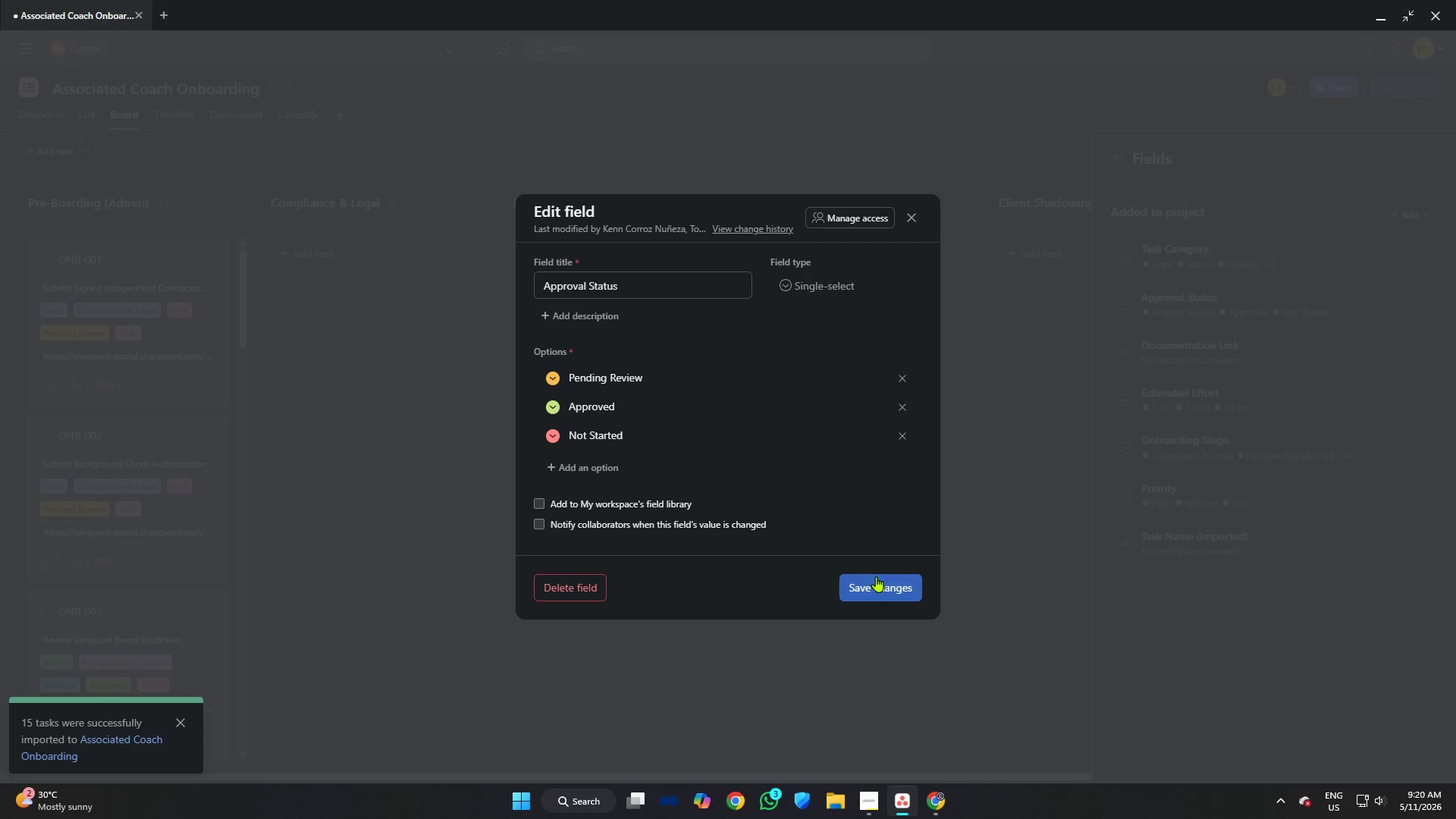 
left_click([876, 576])
 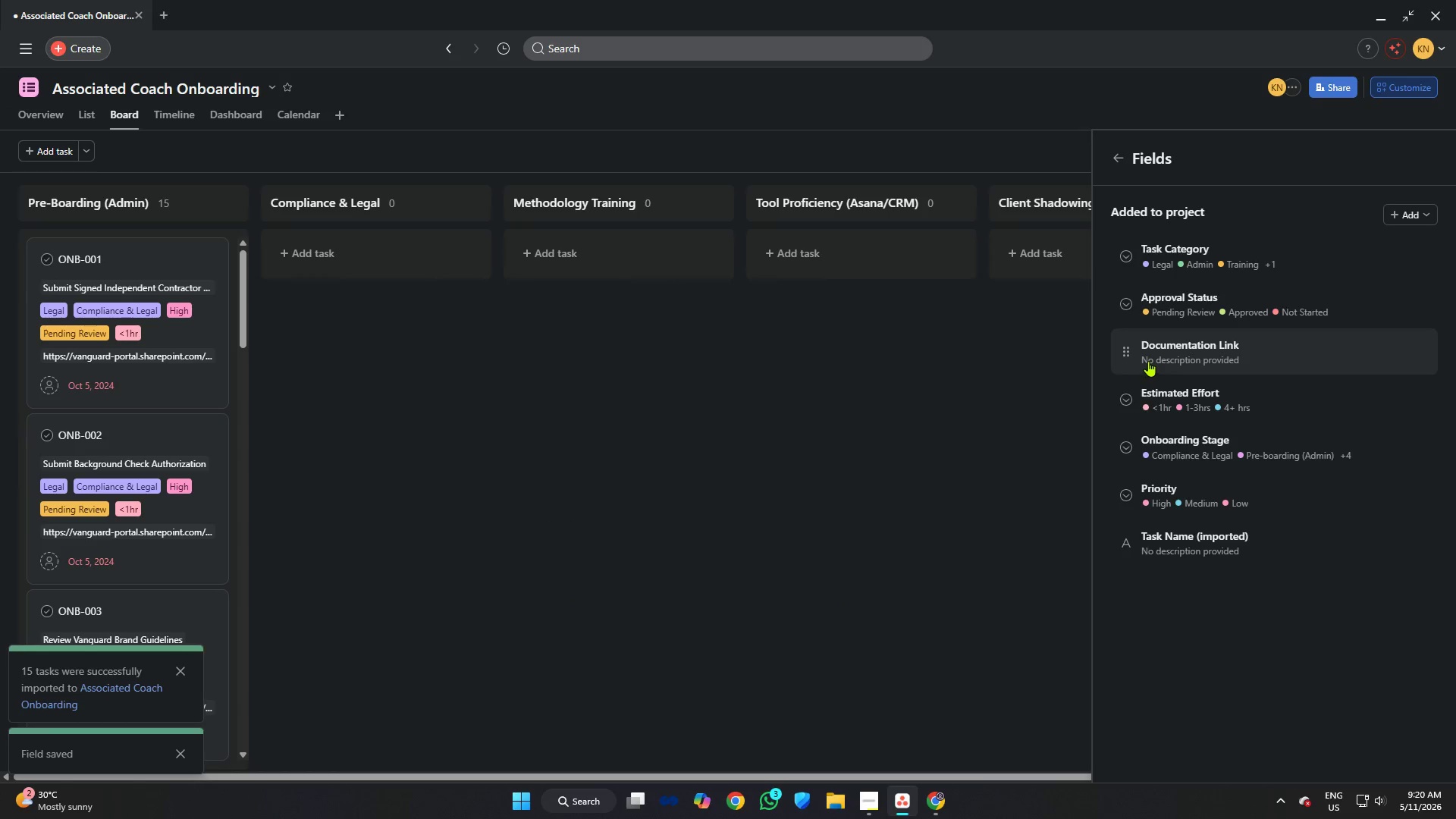 
left_click([1148, 361])
 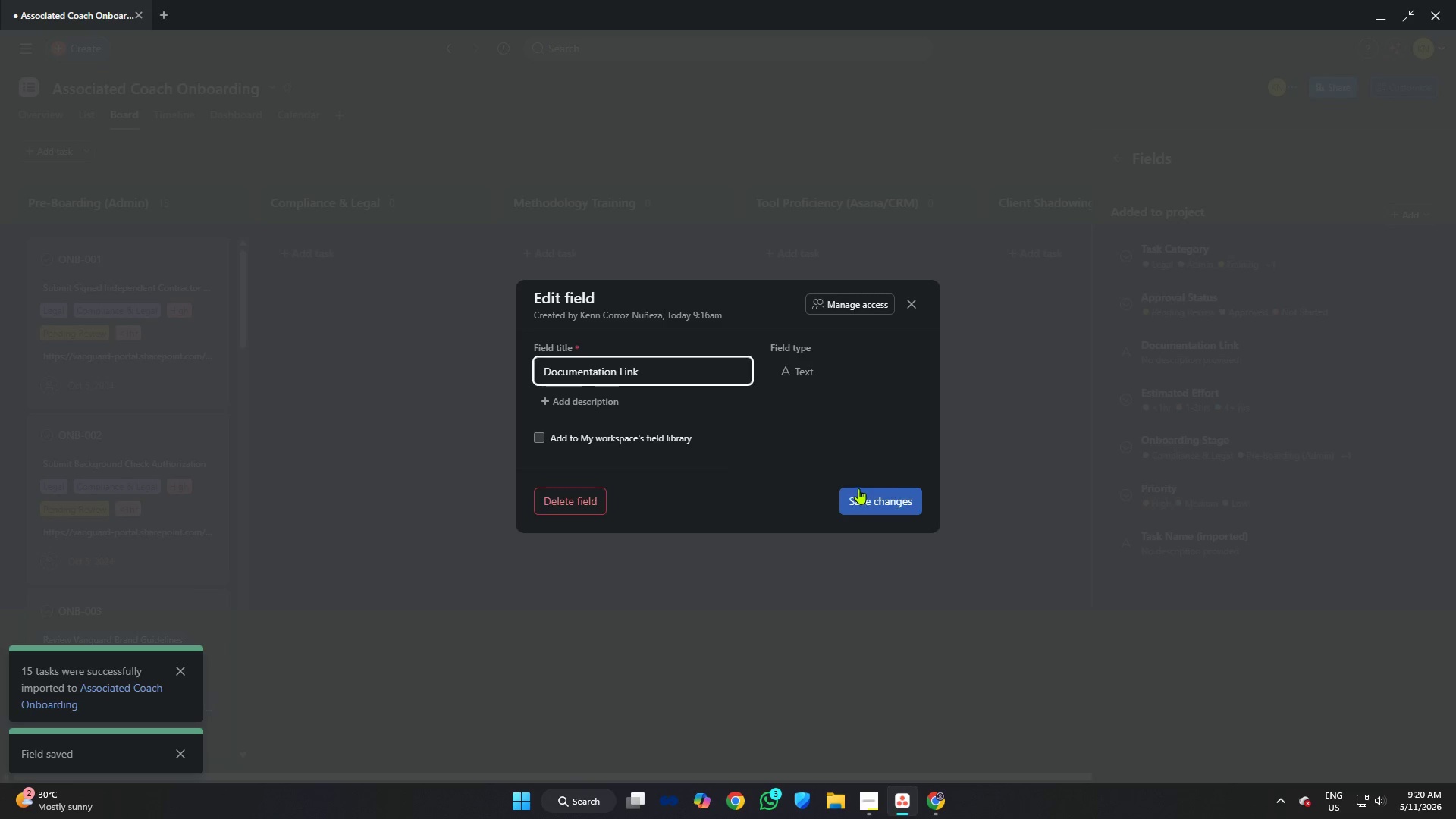 
left_click([905, 502])
 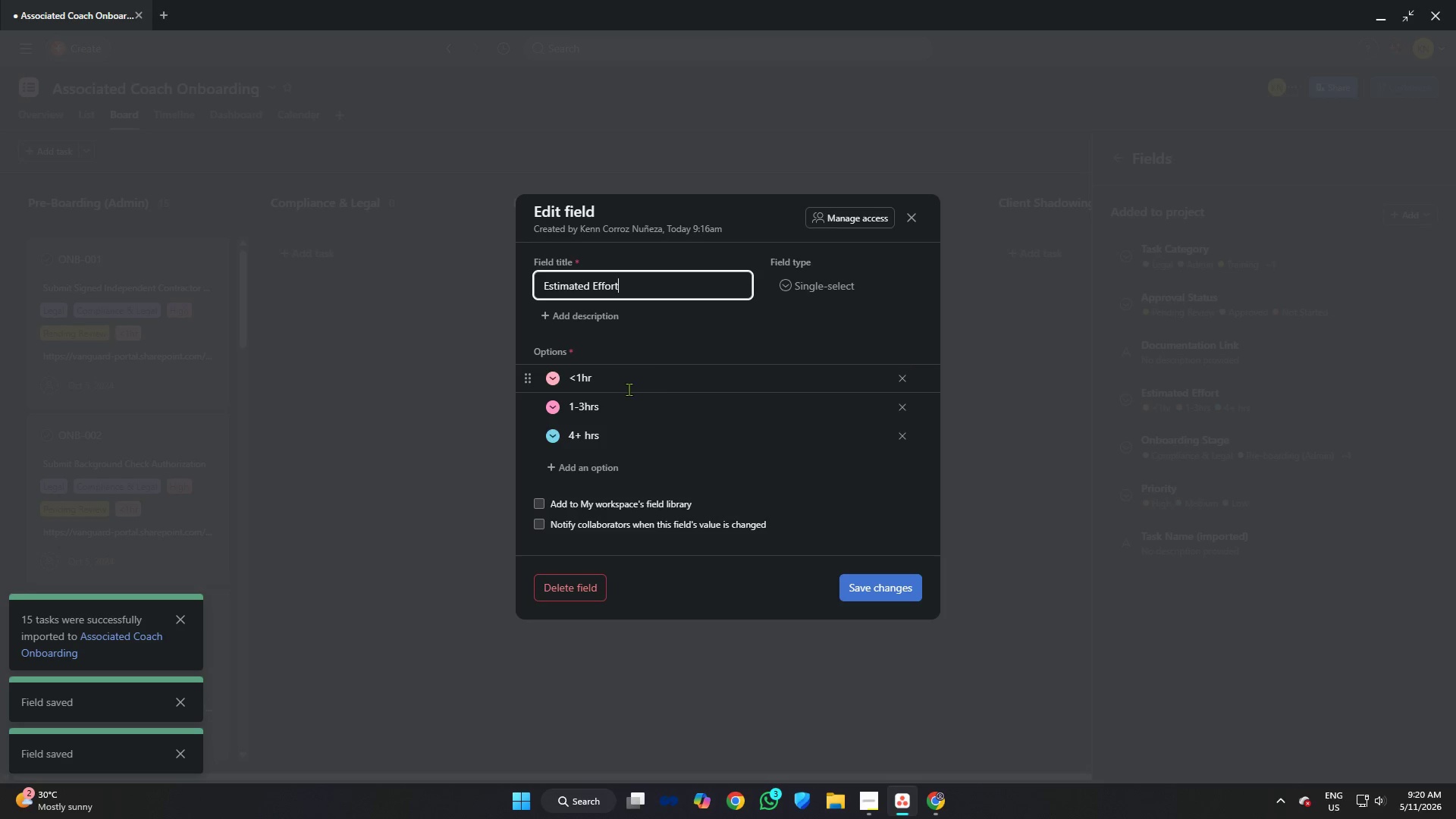 
left_click([555, 435])
 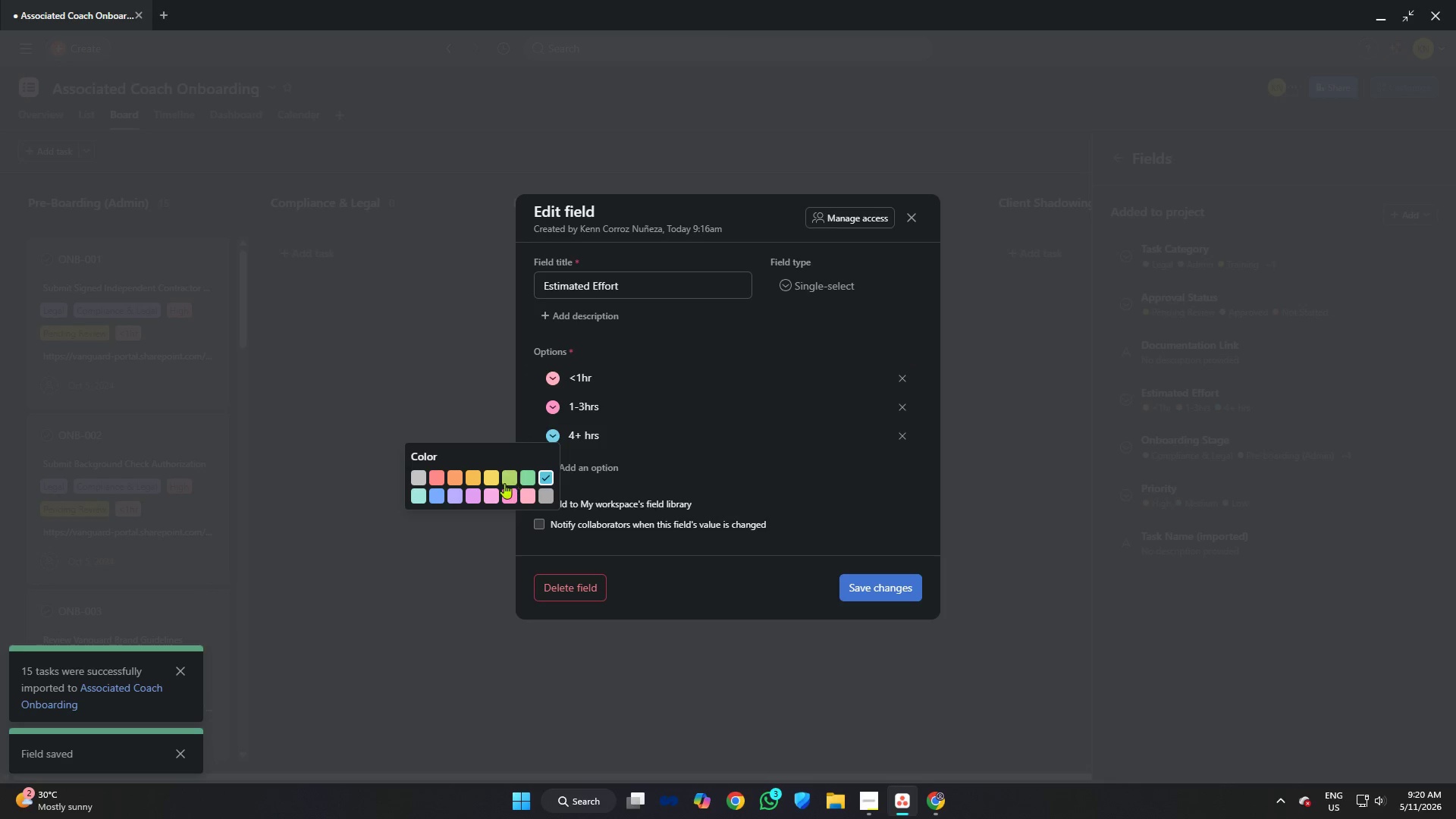 
left_click([488, 484])
 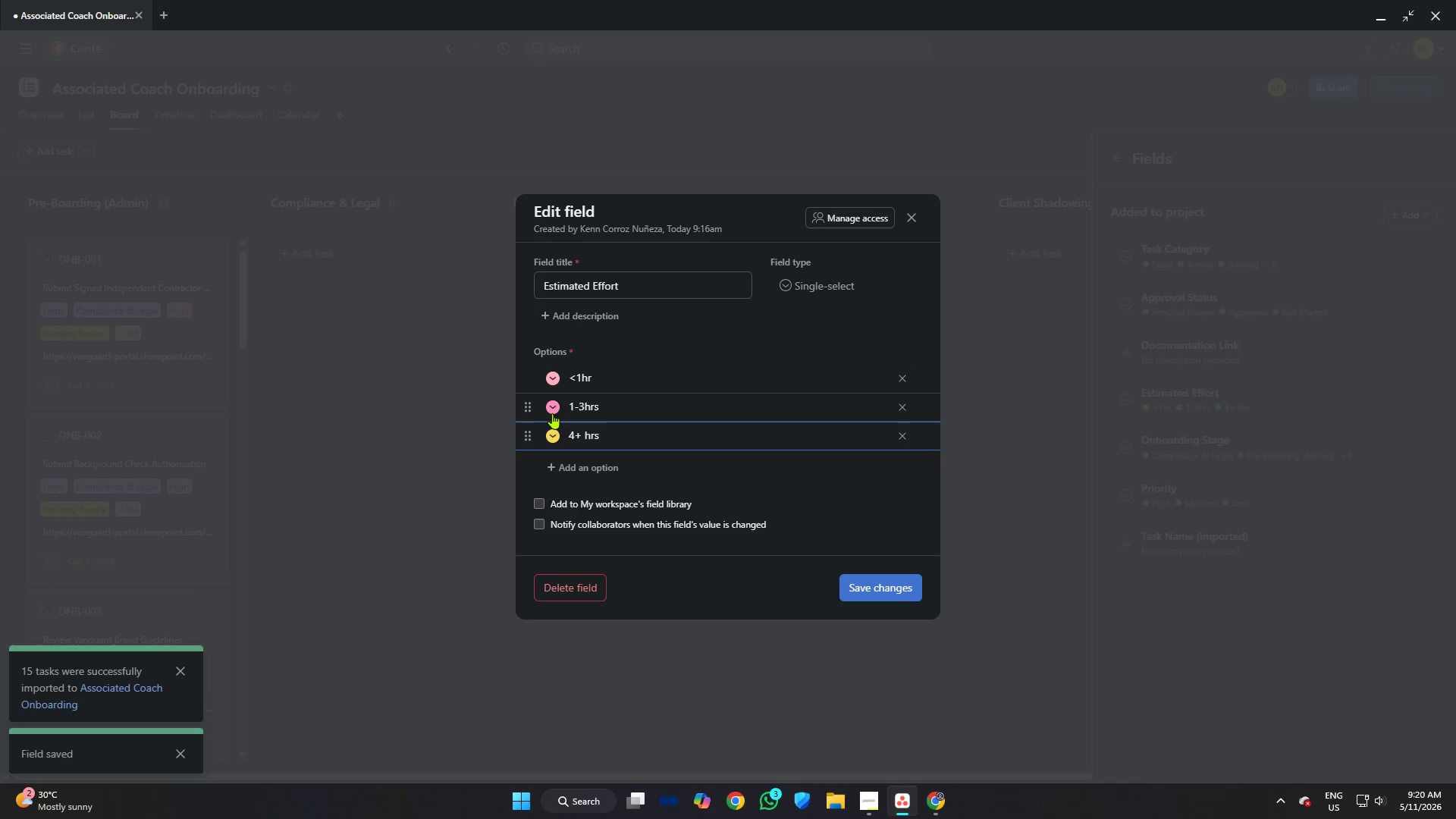 
left_click([555, 405])
 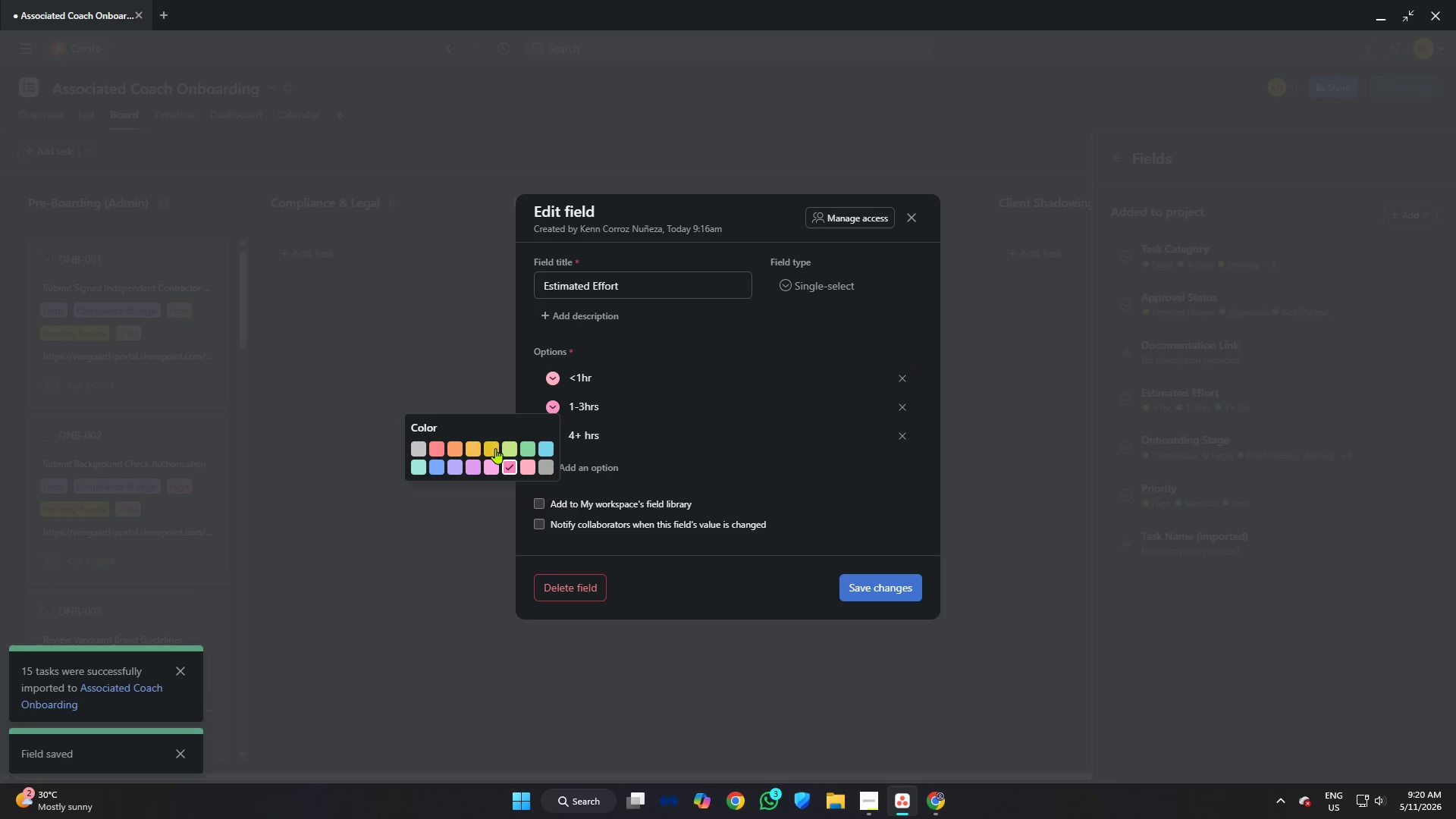 
left_click([619, 426])
 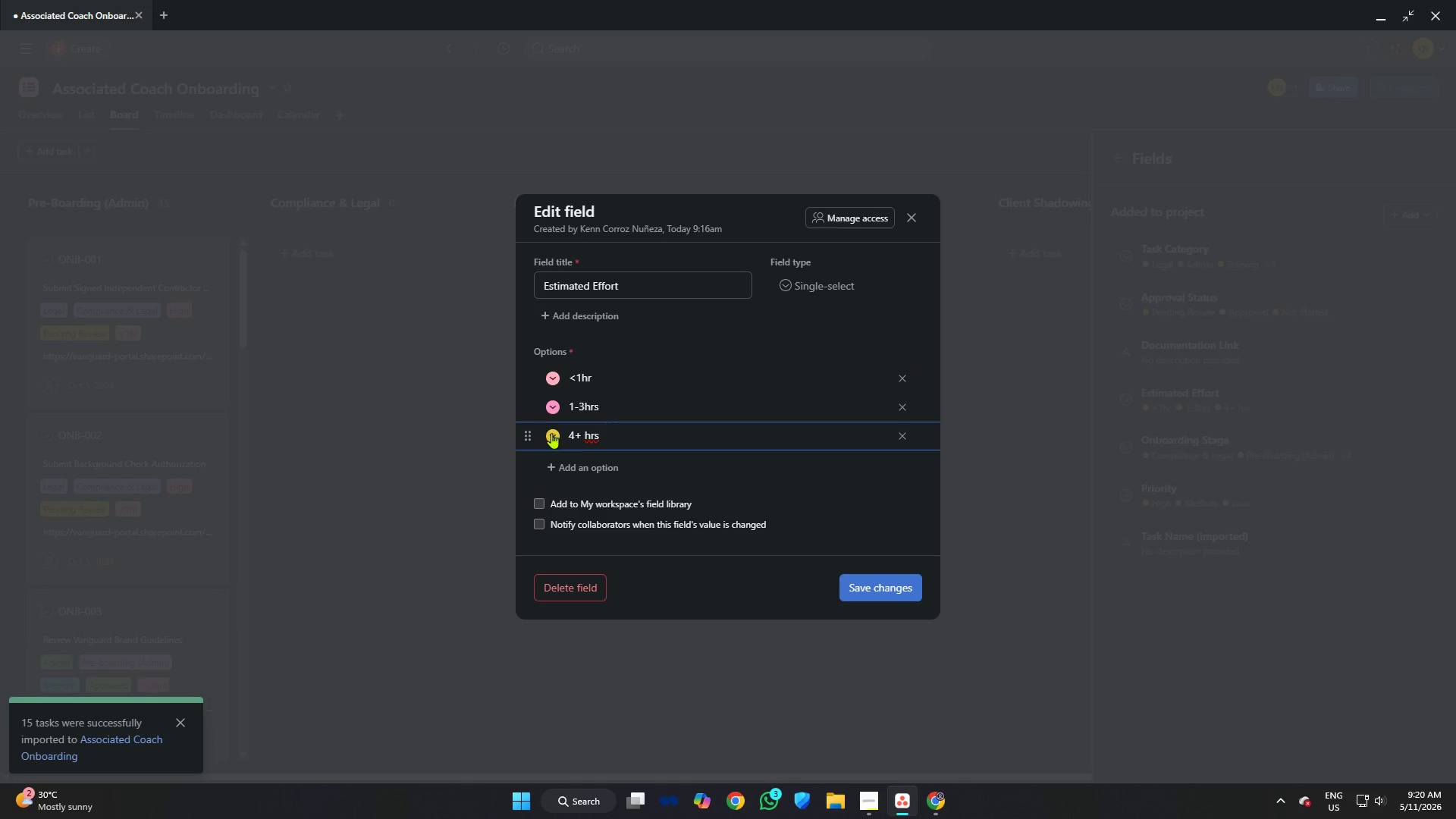 
left_click([551, 433])
 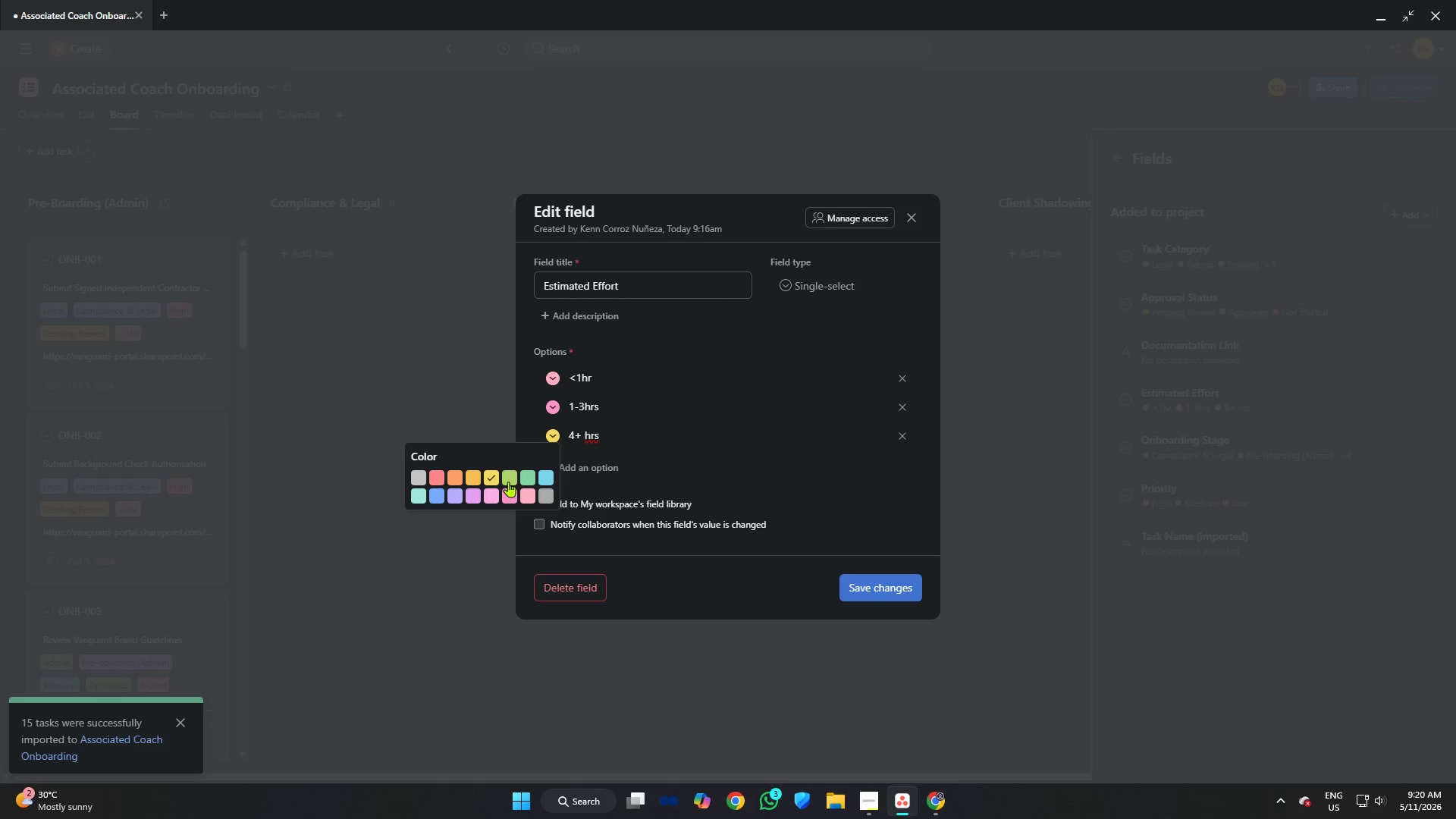 
left_click([551, 405])
 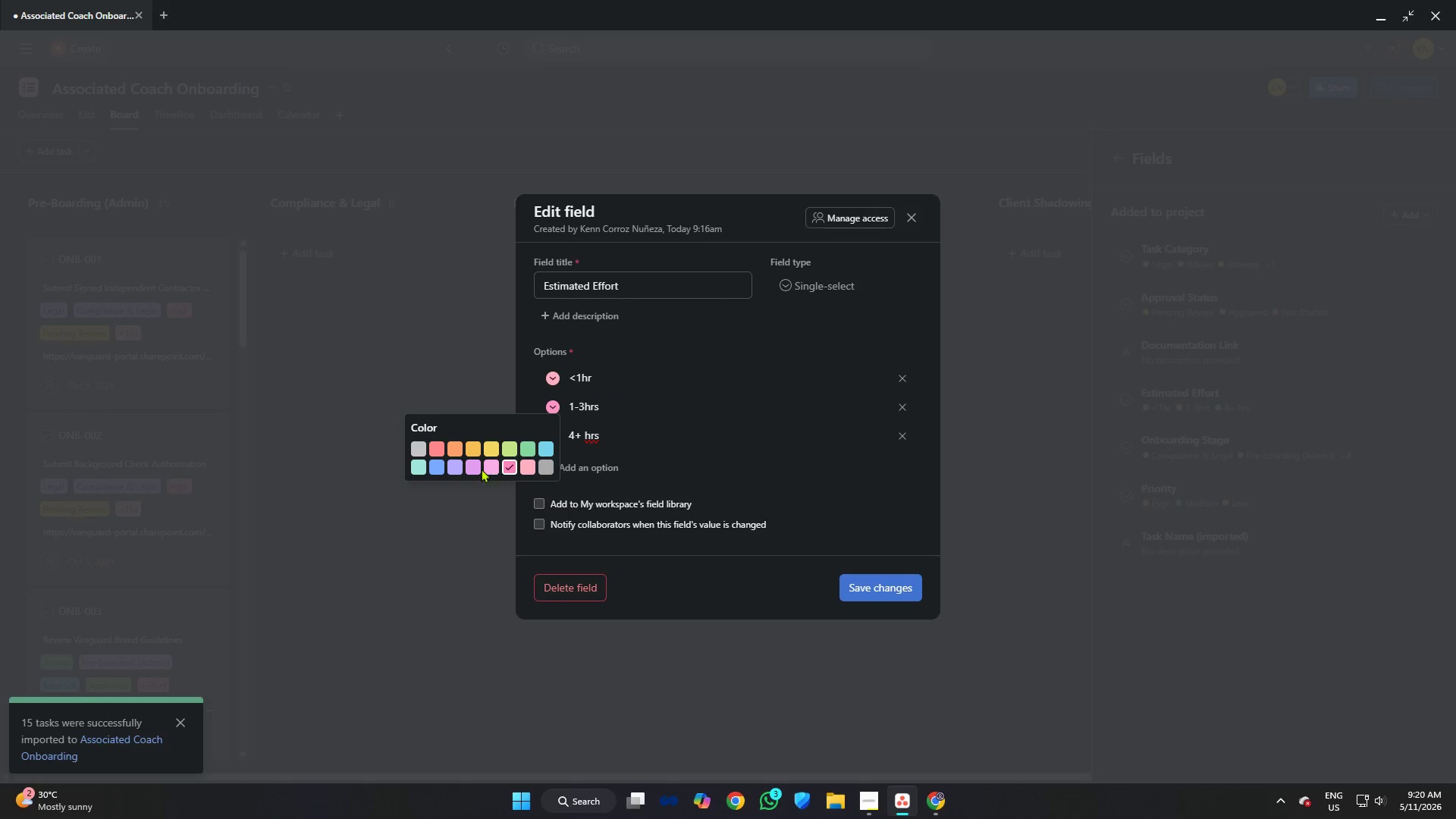 
left_click([476, 469])
 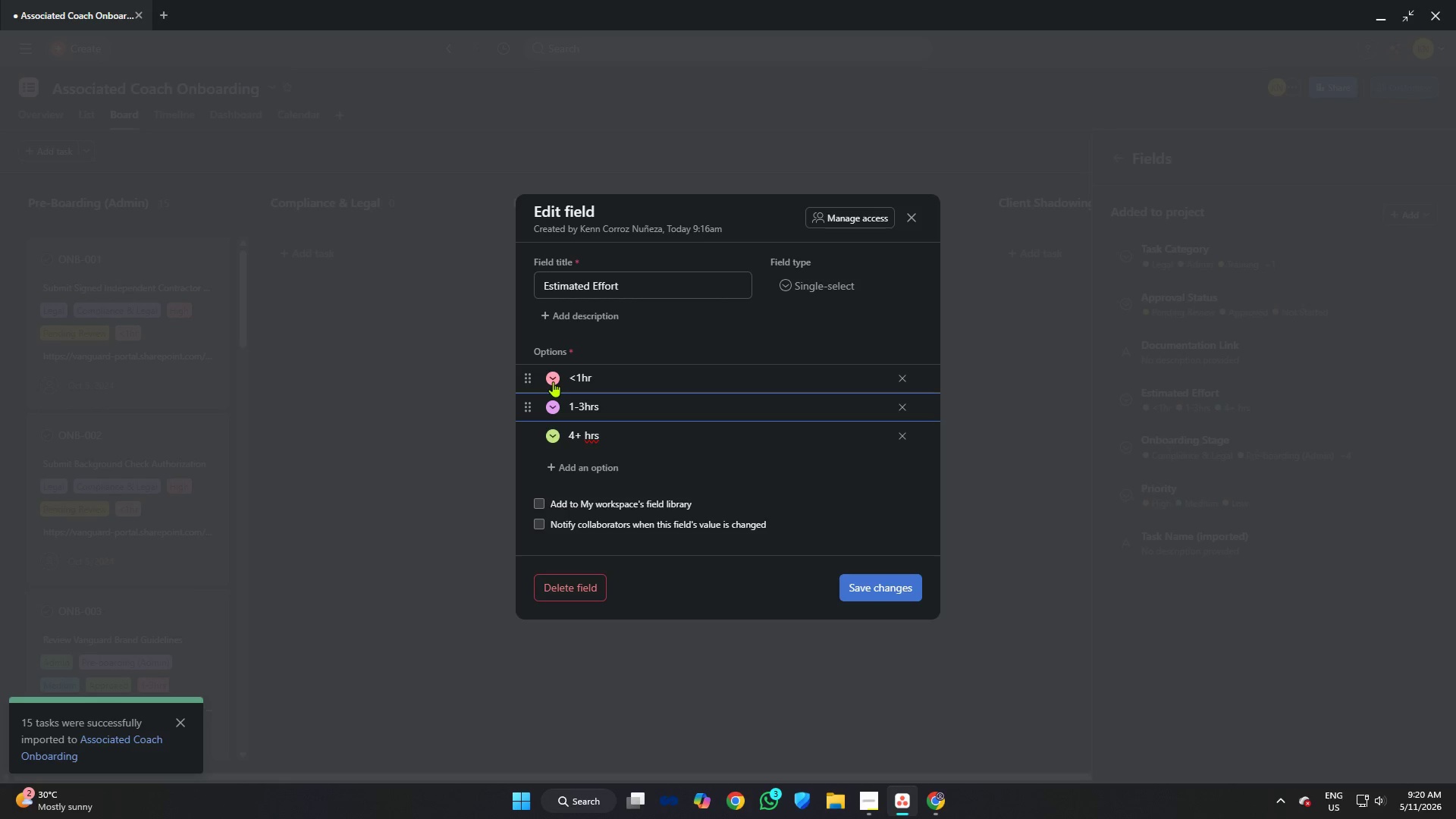 
left_click([554, 379])
 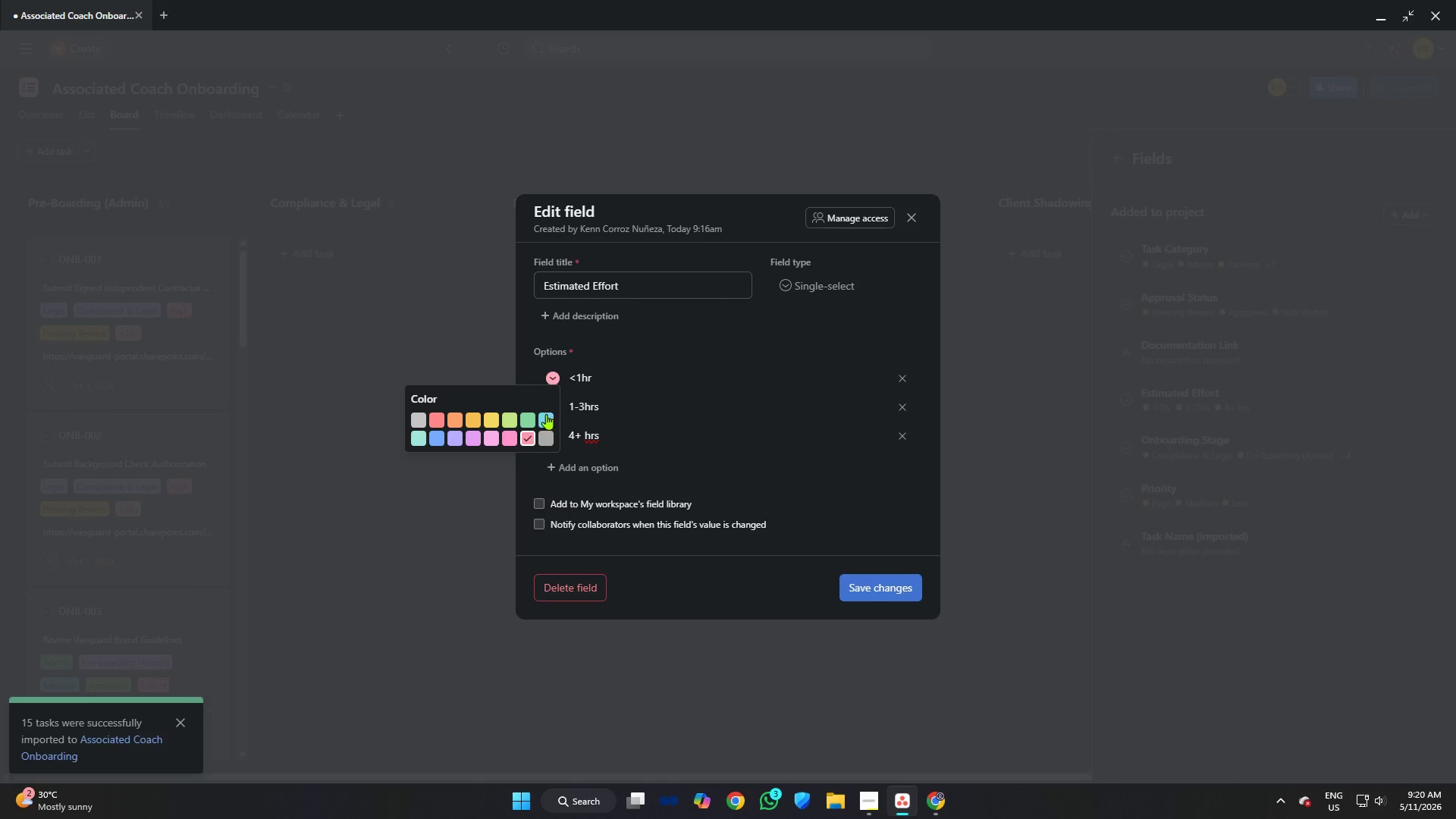 
left_click([545, 419])
 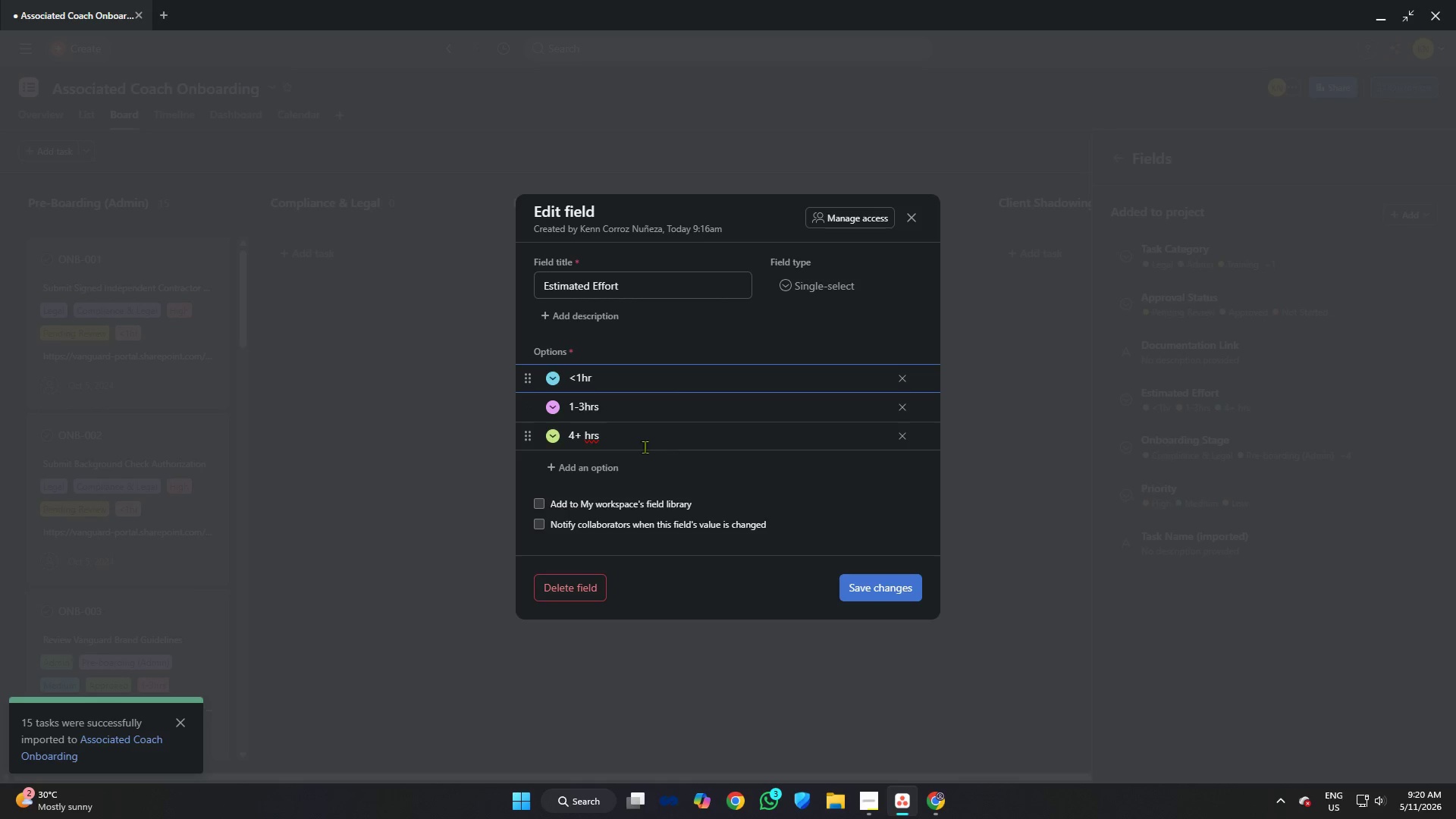 
left_click([604, 435])
 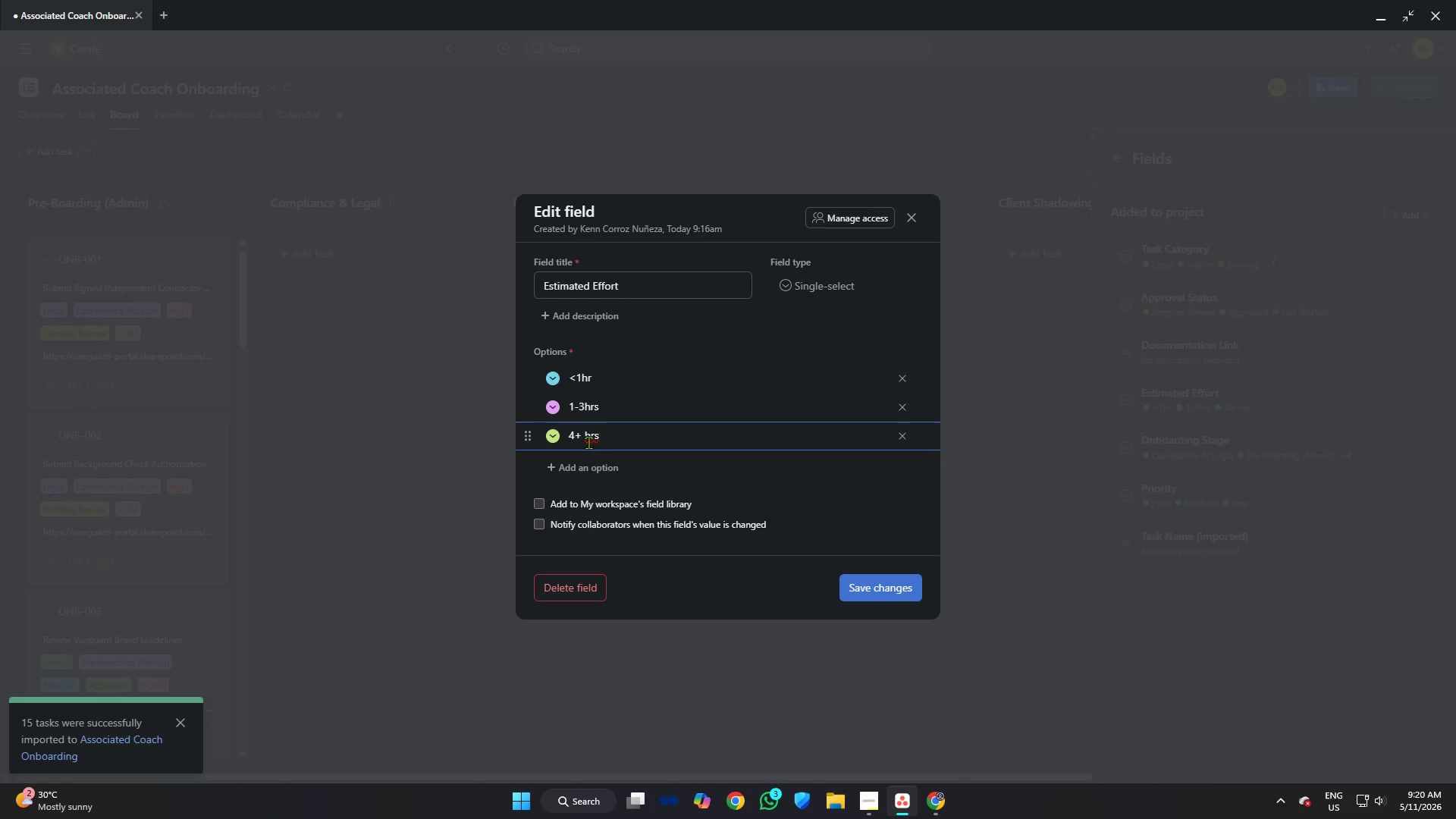 
left_click([586, 436])
 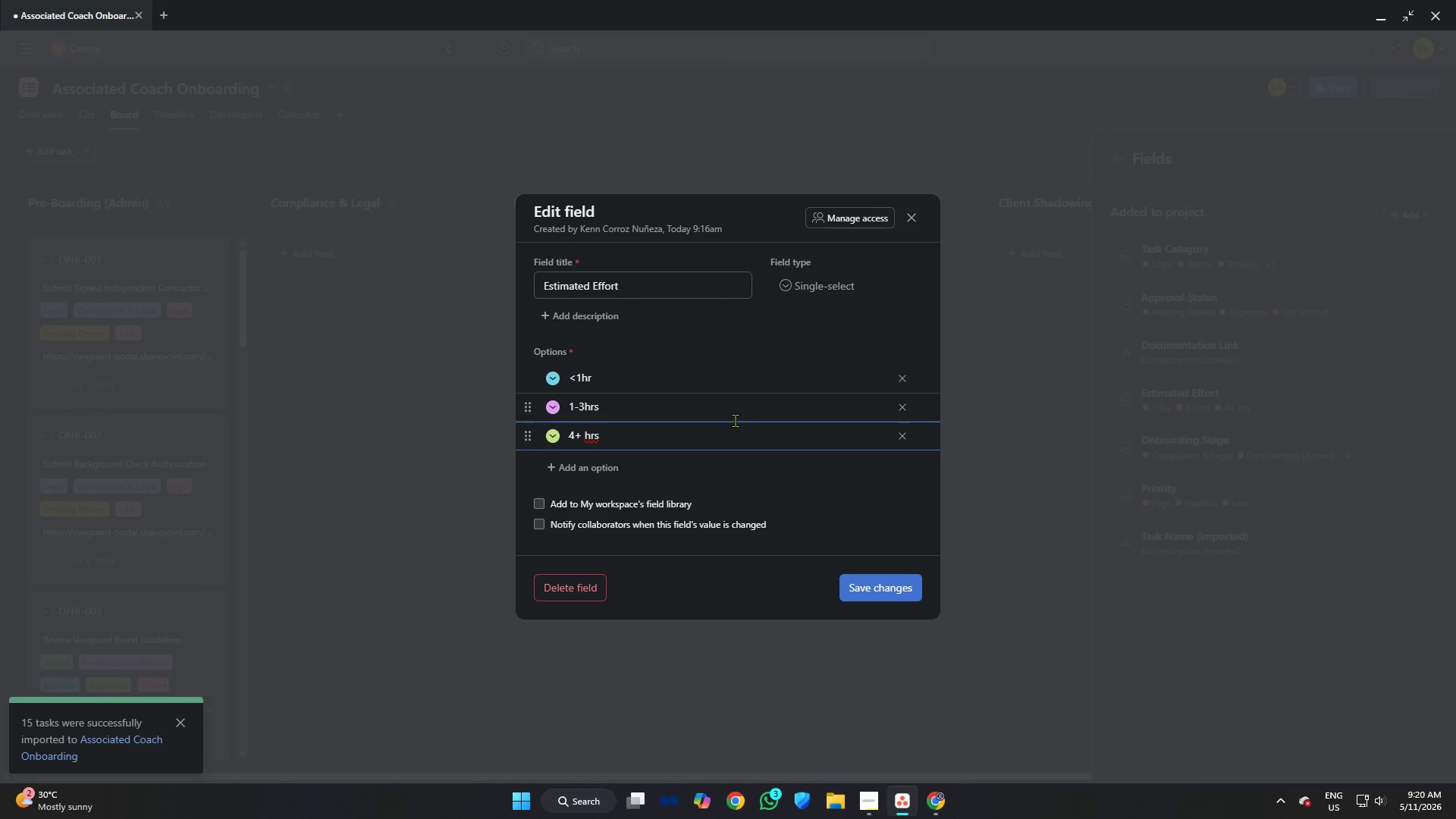 
key(Backspace)
 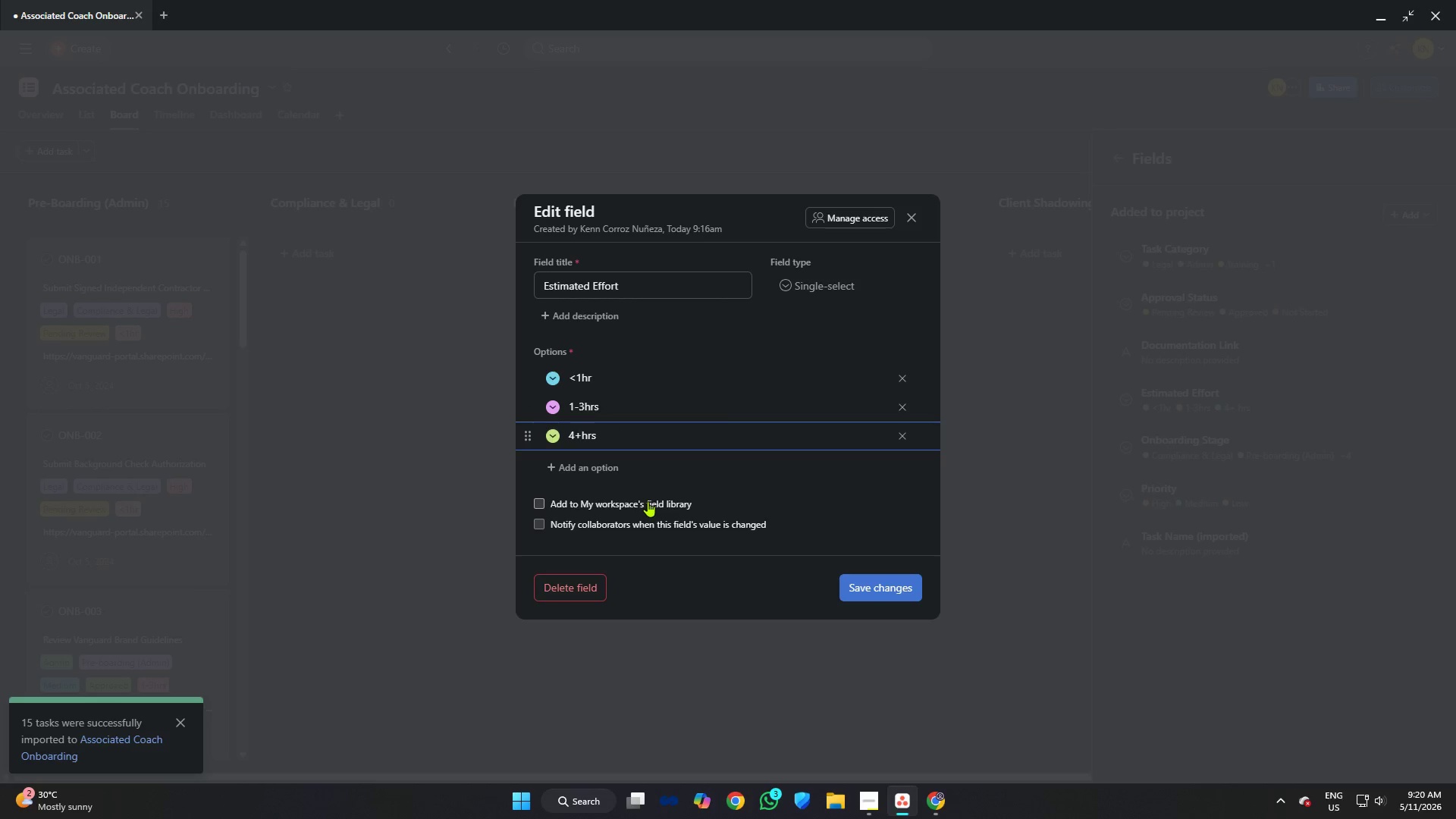 
left_click([603, 386])
 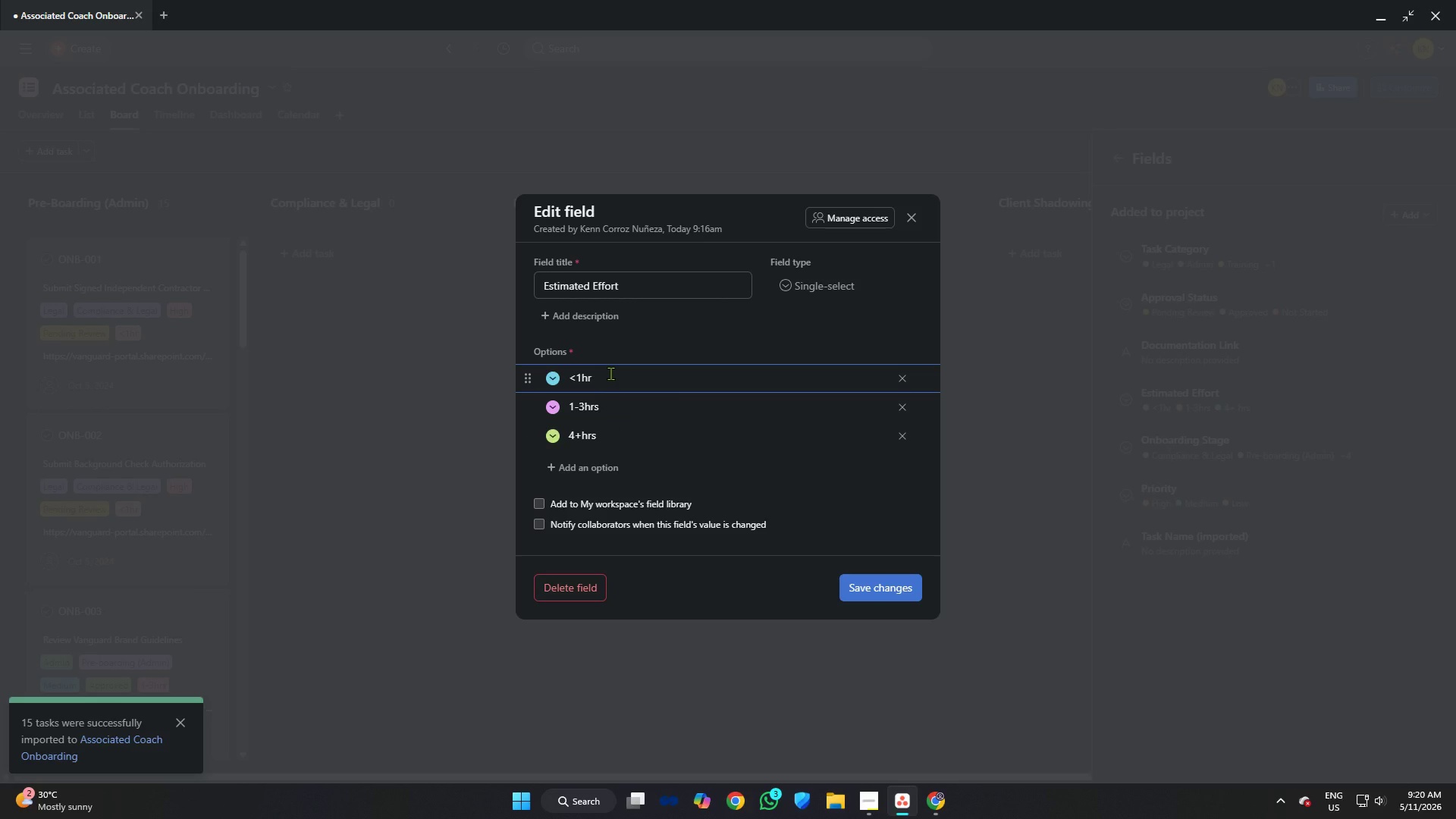 
key(Backspace)
key(Backspace)
type(Hour)
 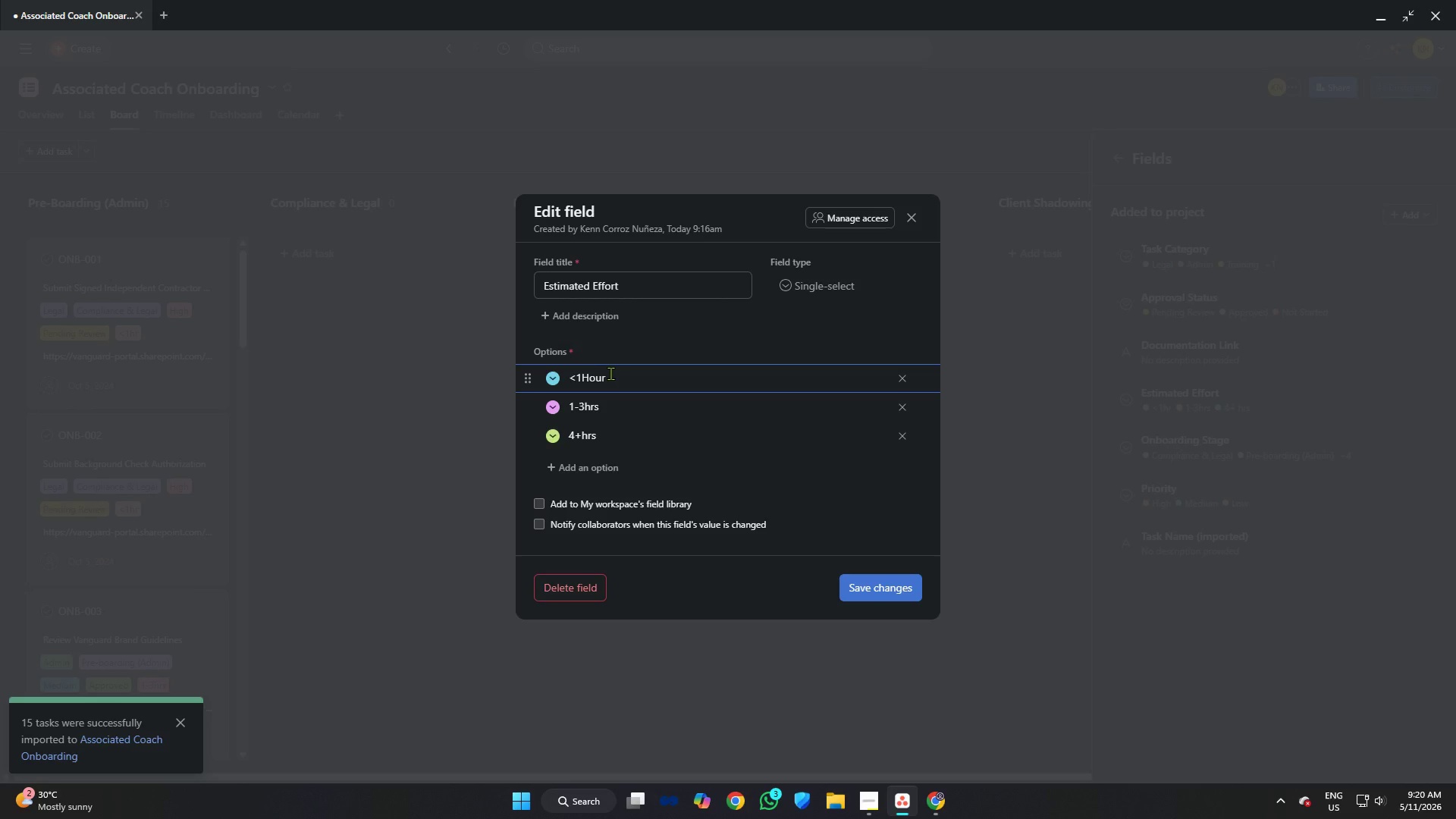 
left_click([622, 401])
 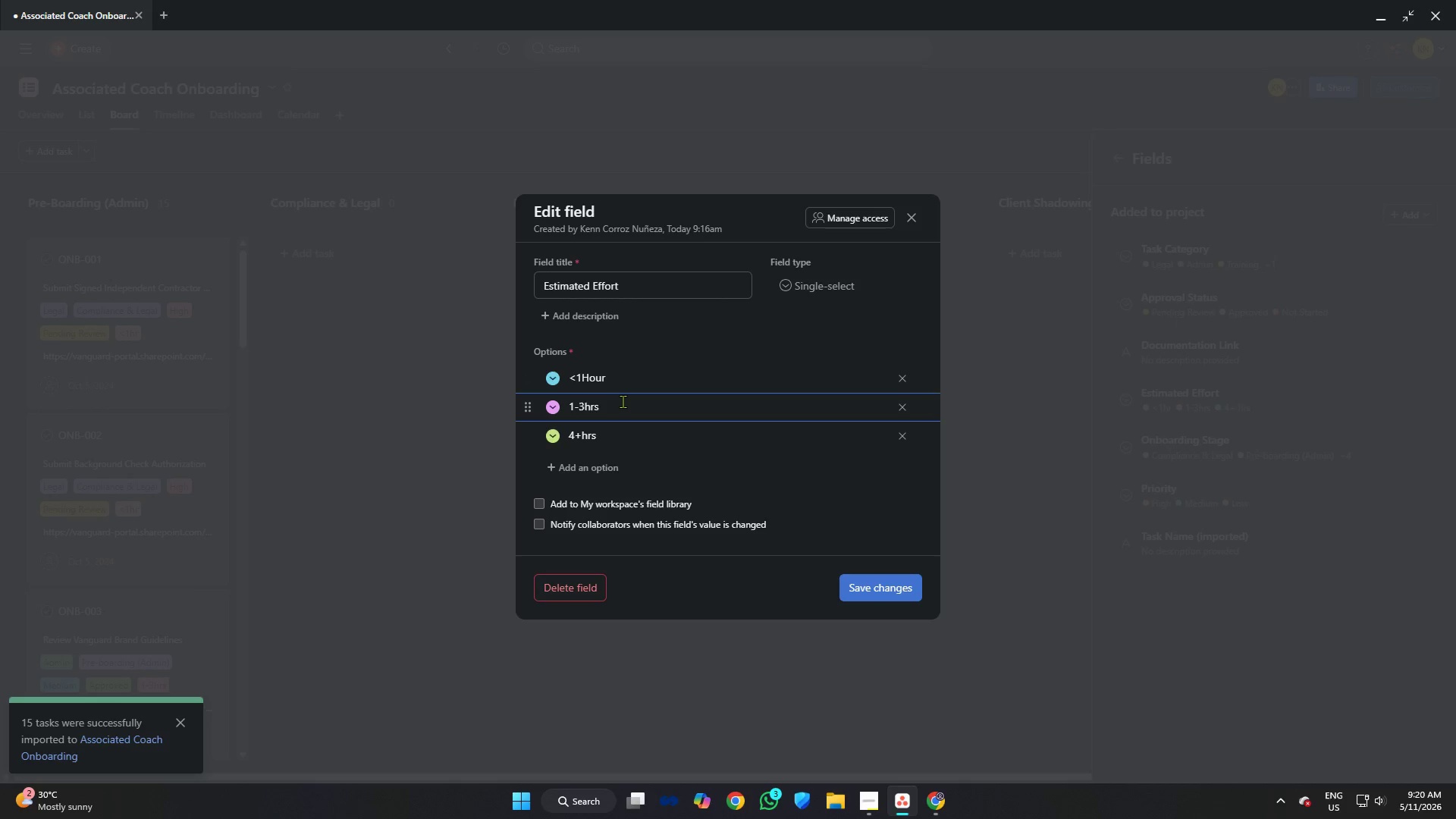 
key(Backspace)
key(Backspace)
key(Backspace)
type(Hours)
 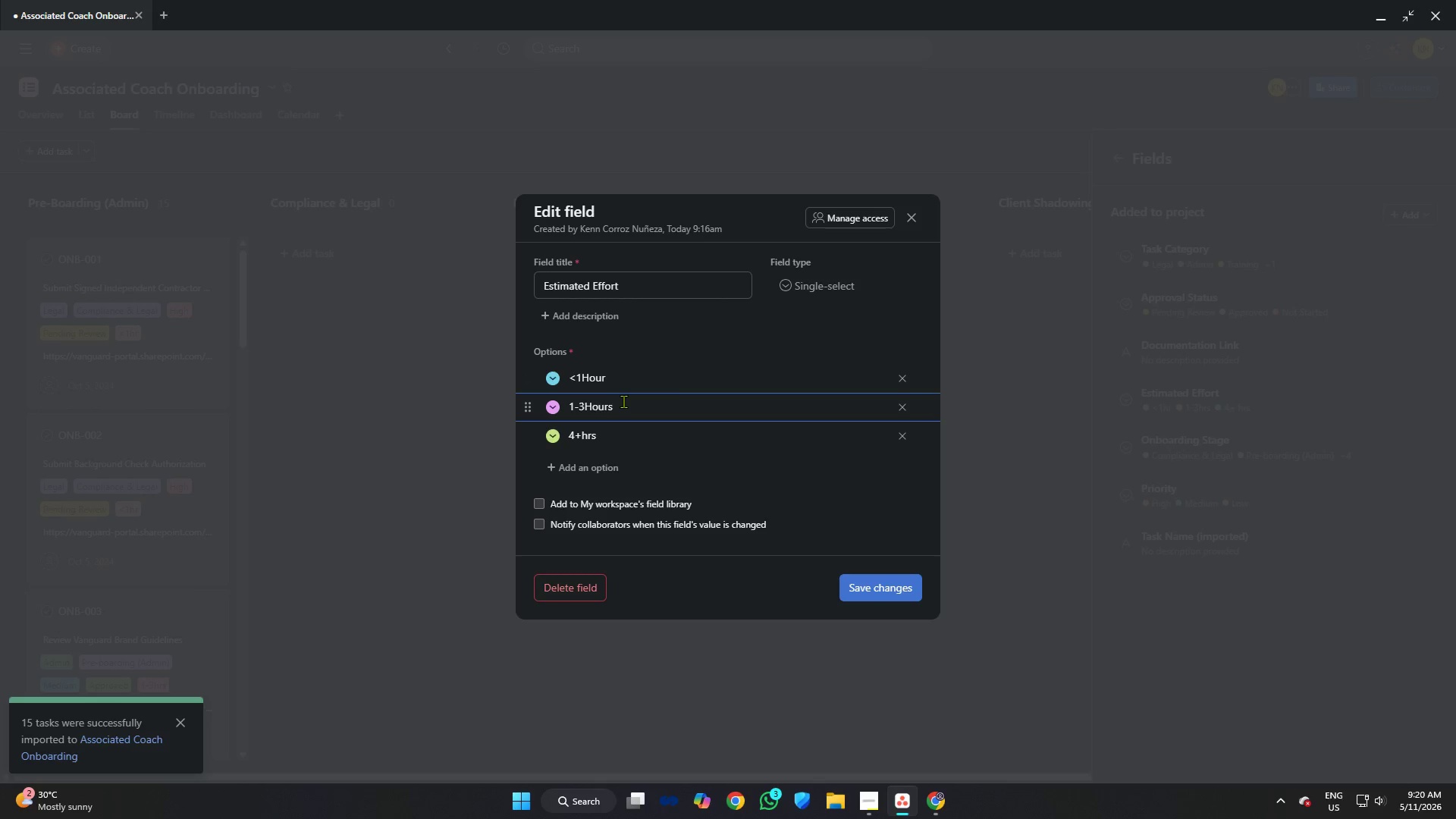 
key(Backspace)
key(Backspace)
key(Backspace)
type(Hours)
 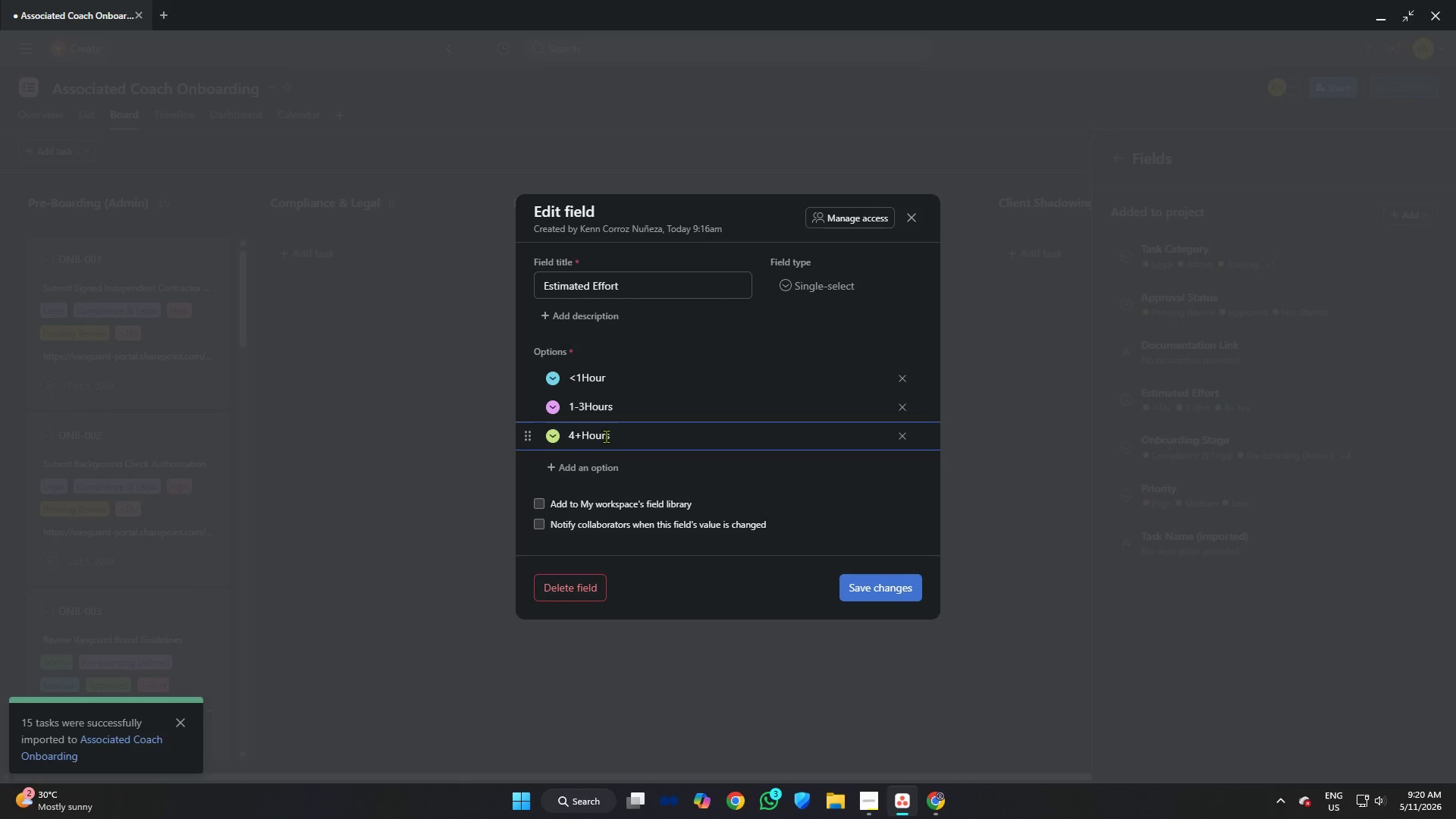 
left_click([890, 585])
 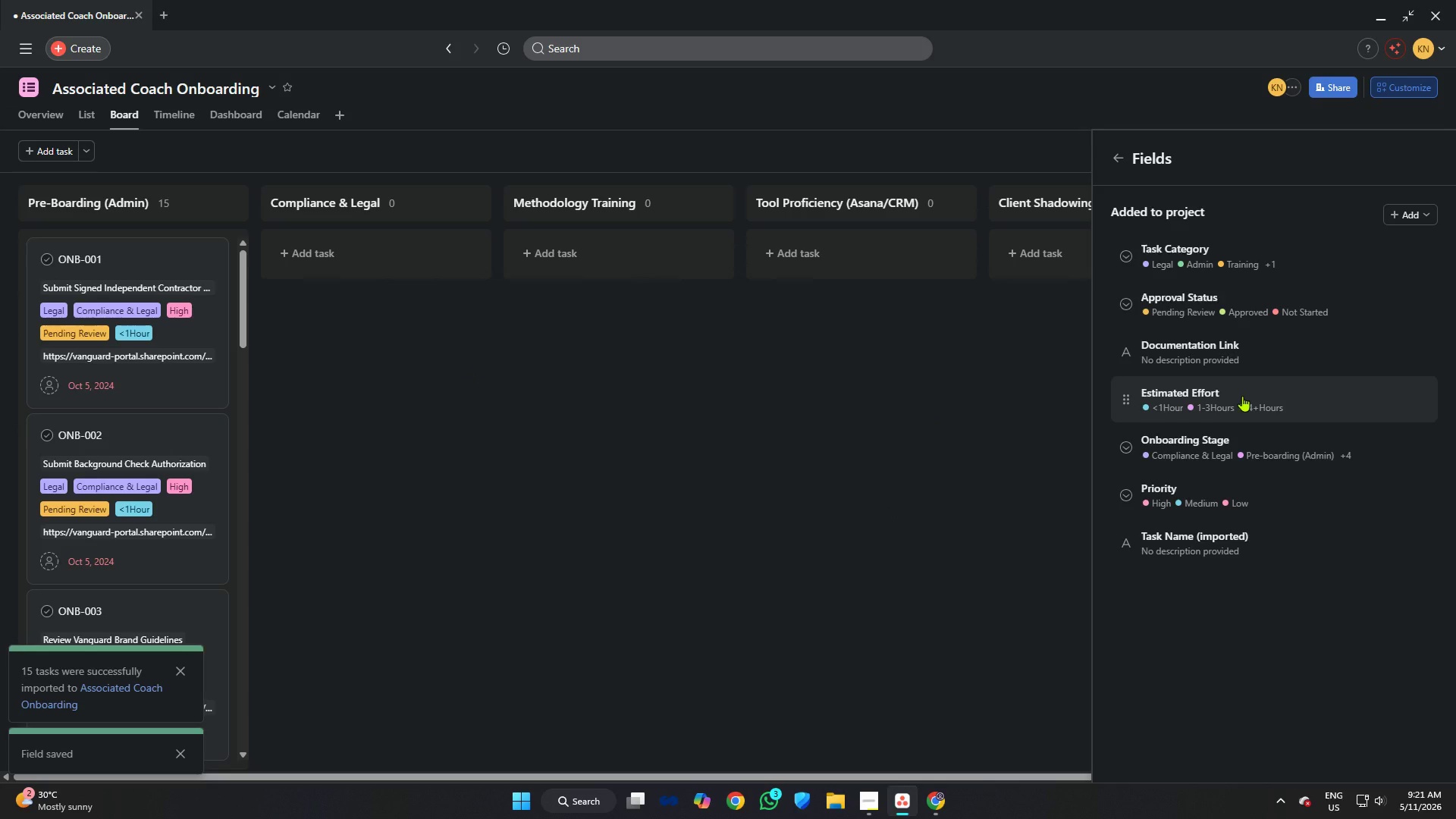 
left_click([1178, 456])
 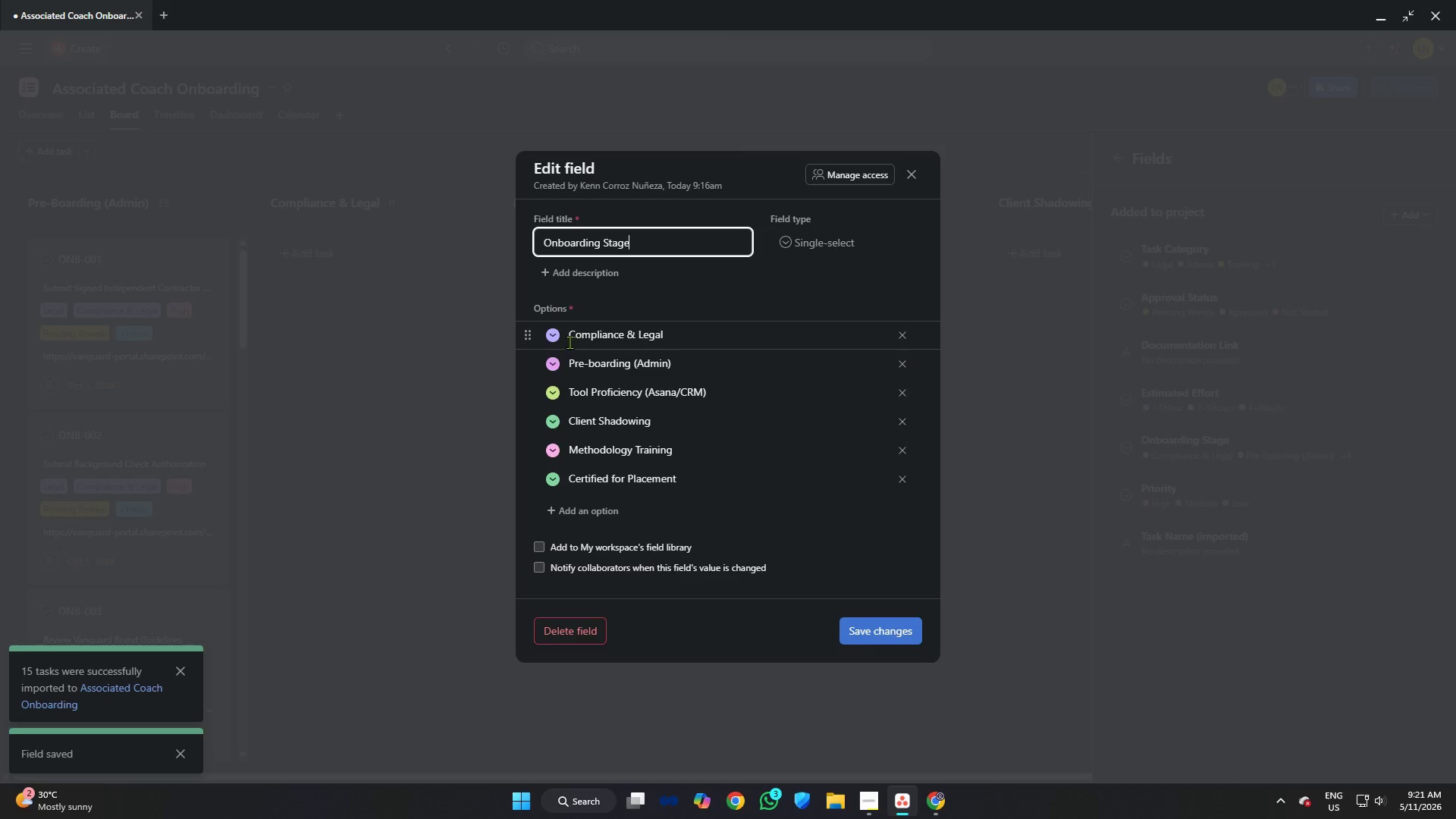 
left_click([552, 335])
 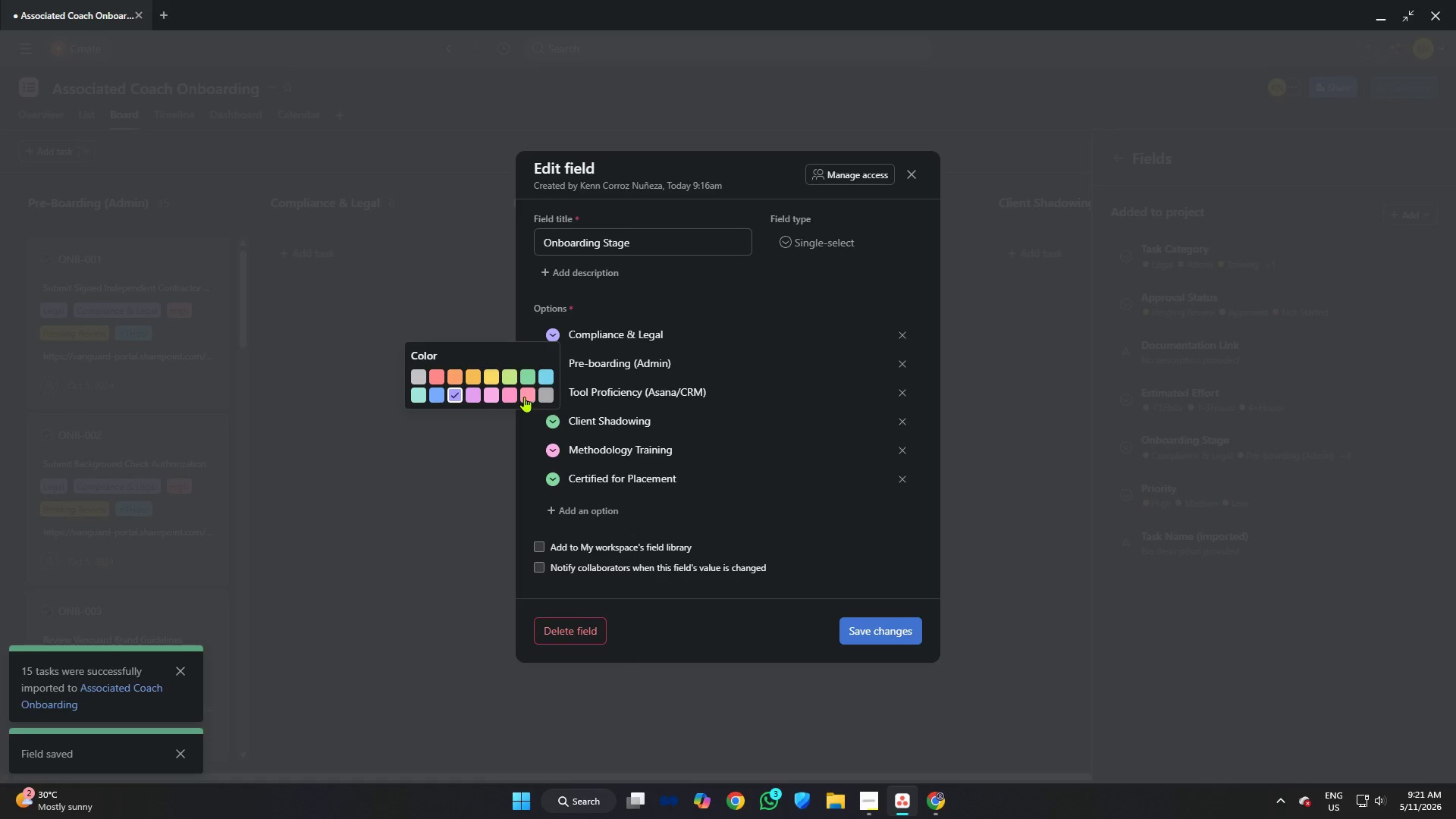 
left_click([524, 397])
 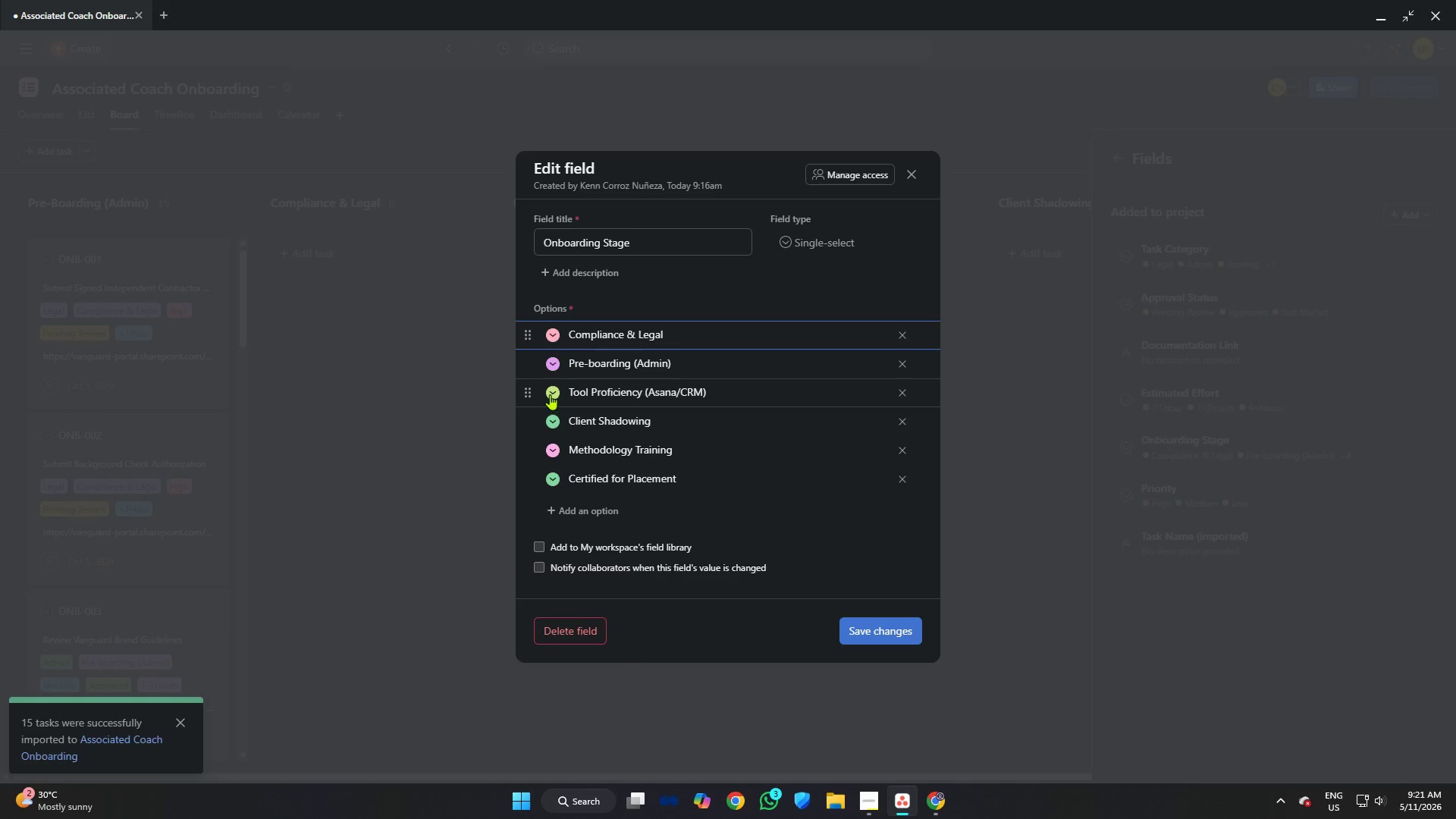 
left_click([552, 393])
 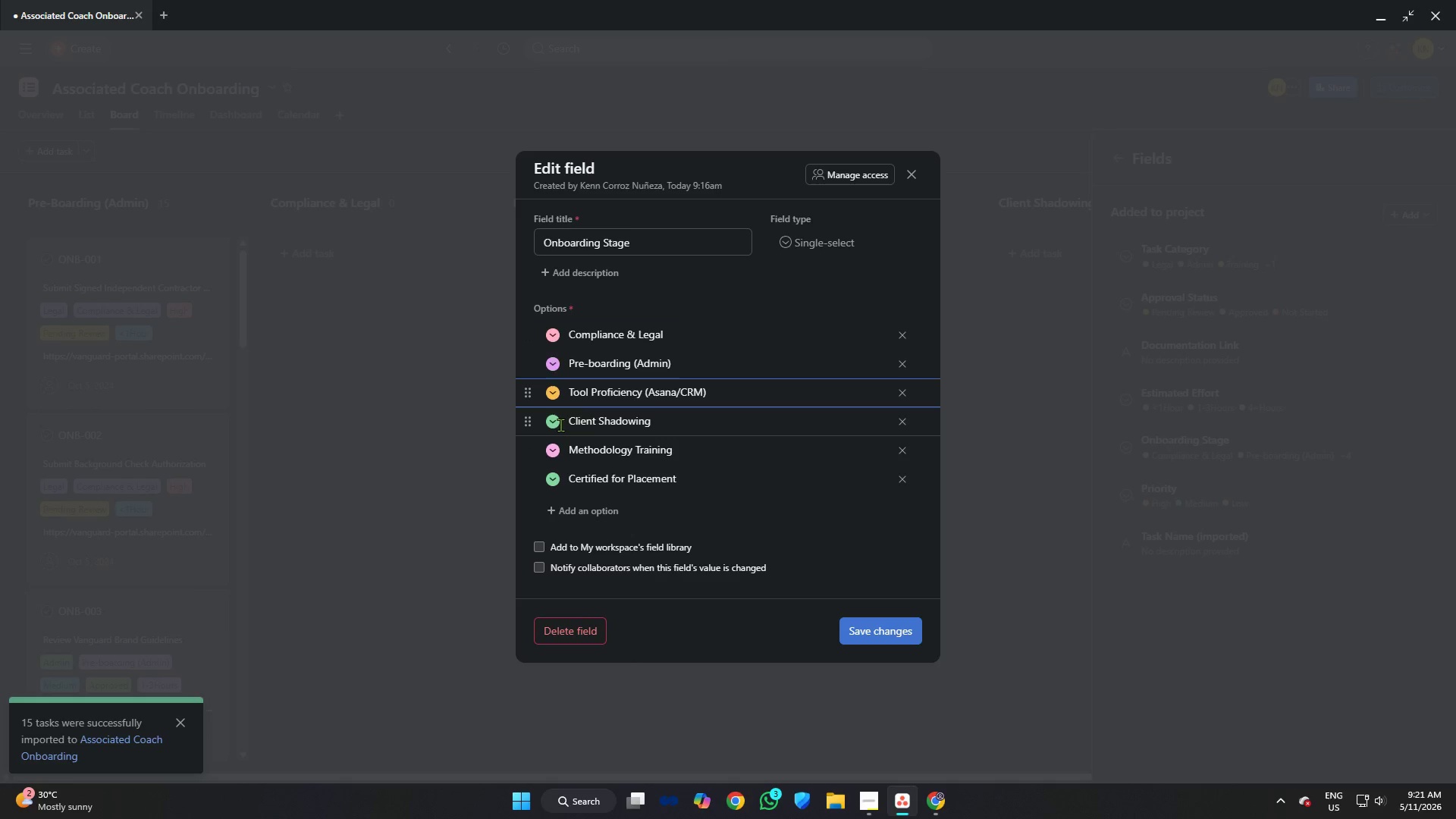 
left_click([552, 447])
 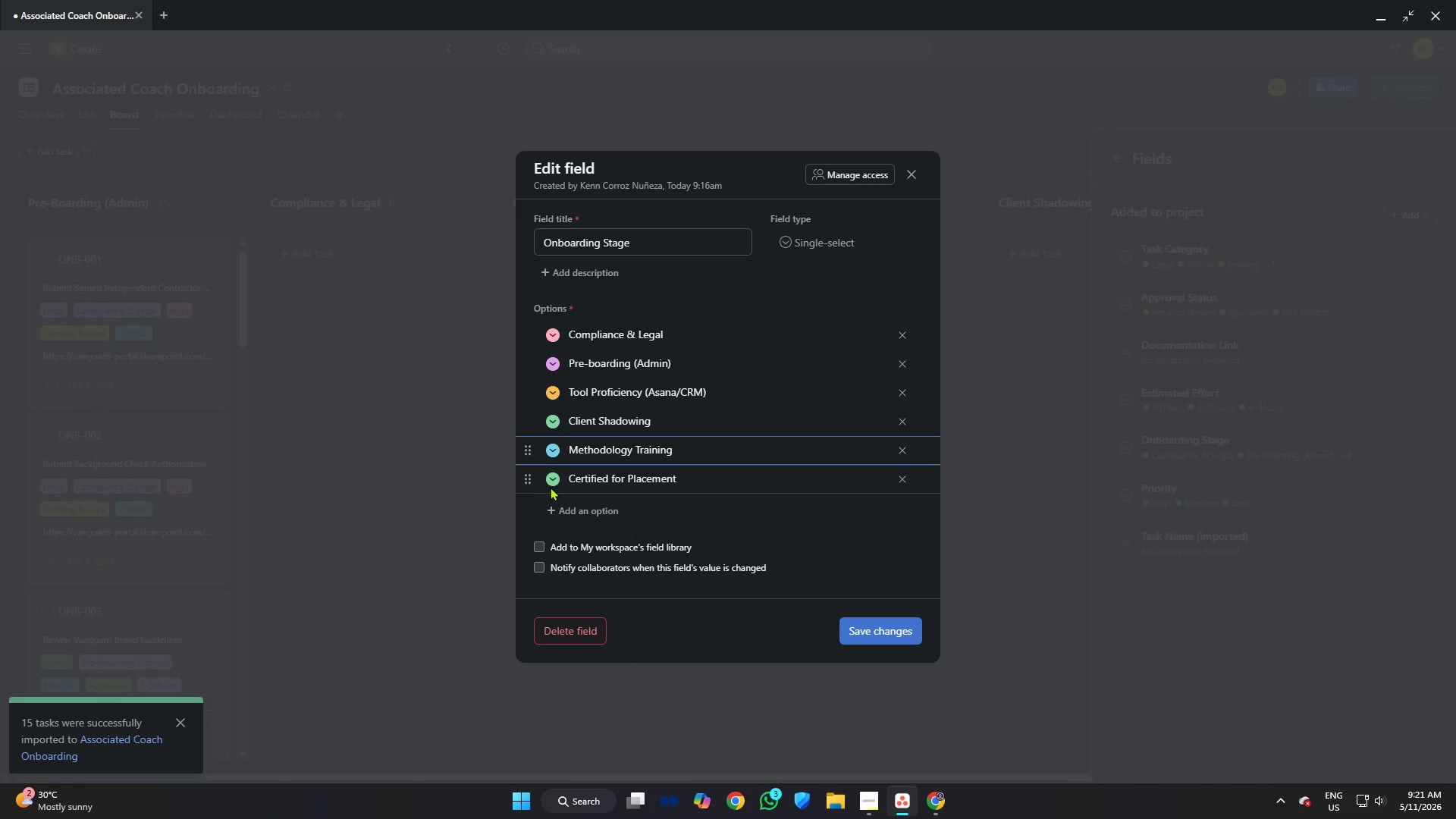 
left_click([557, 475])
 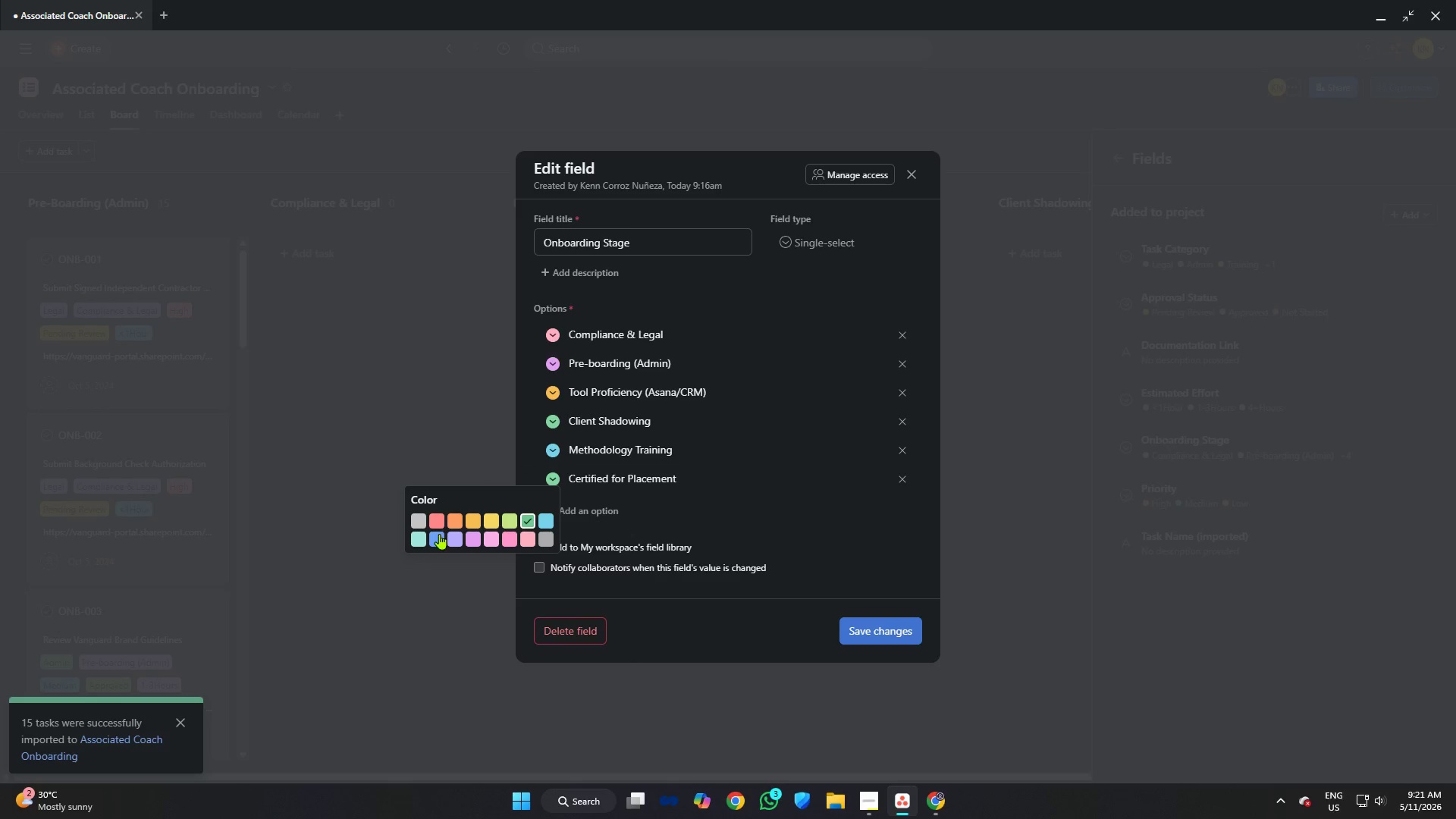 
left_click([439, 534])
 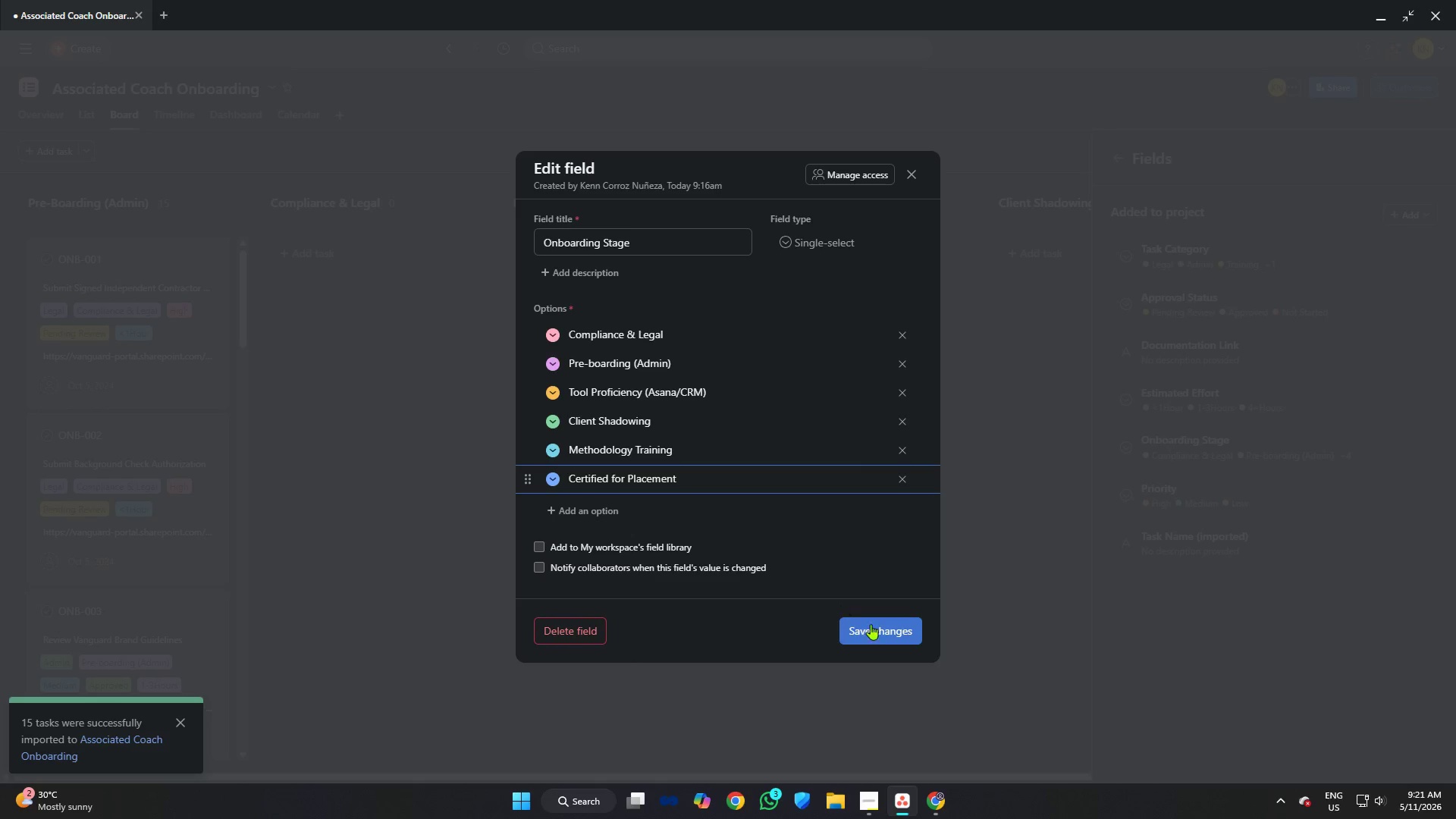 
left_click([888, 635])
 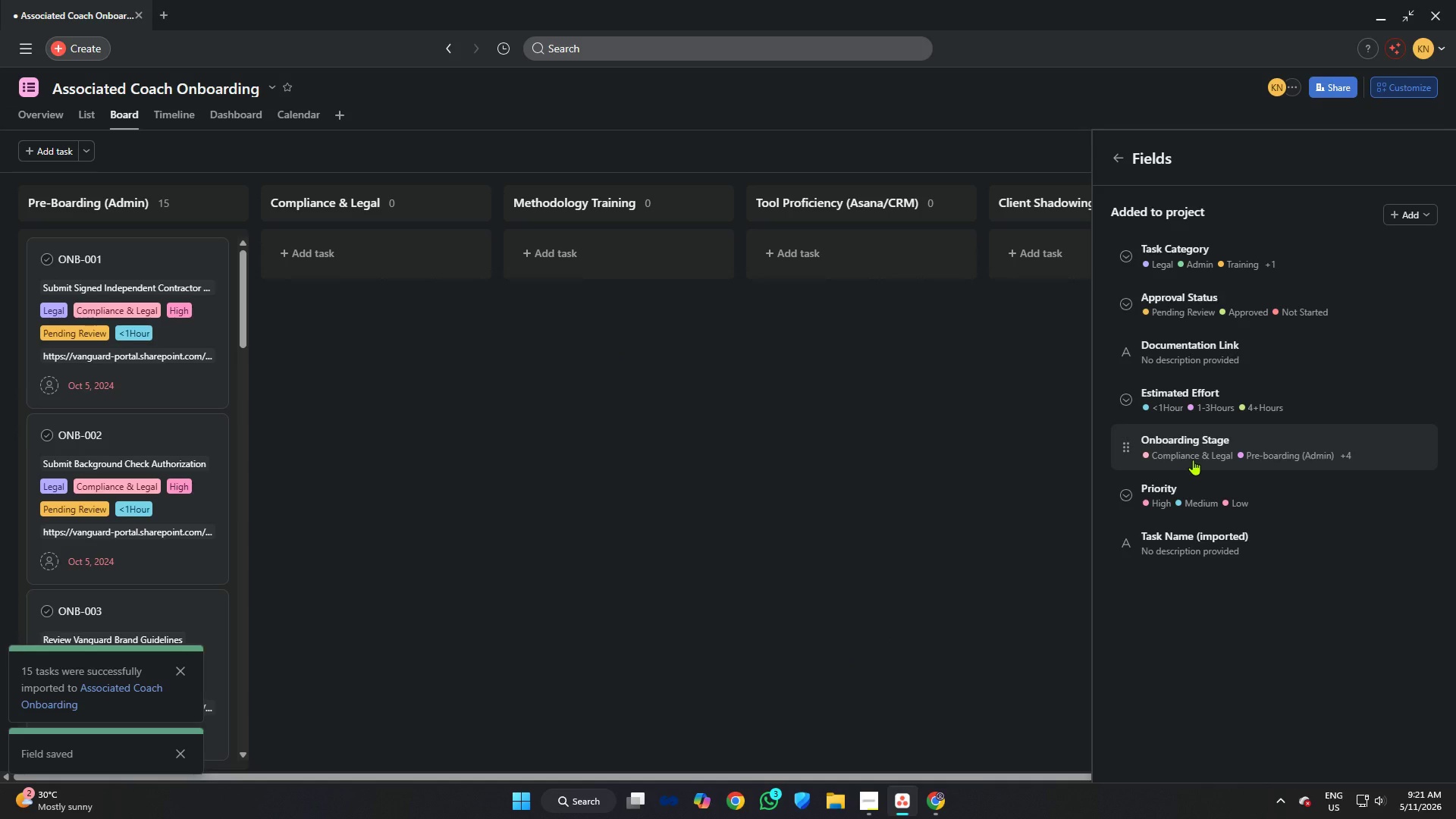 
wait(6.92)
 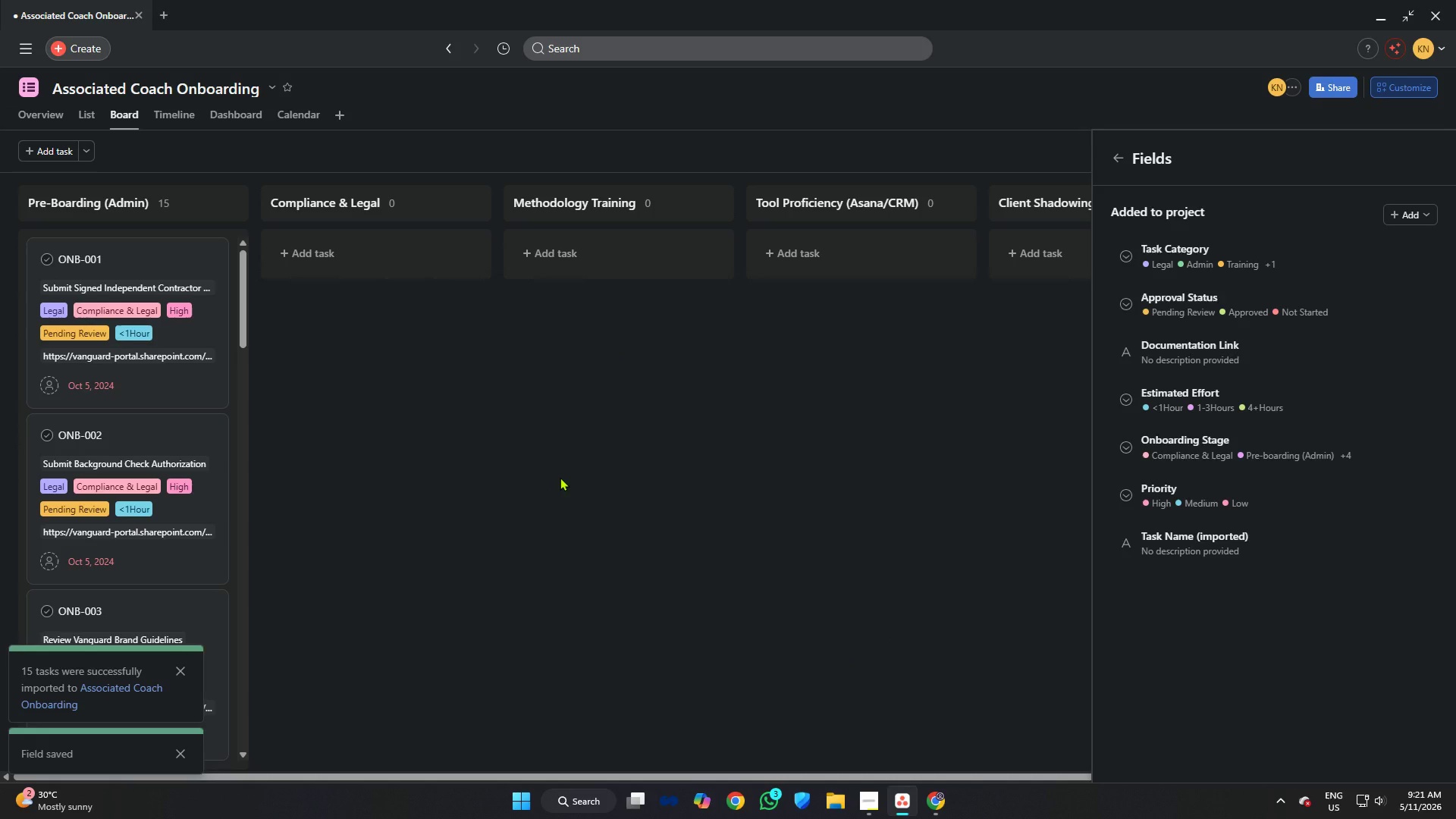 
left_click([1181, 489])
 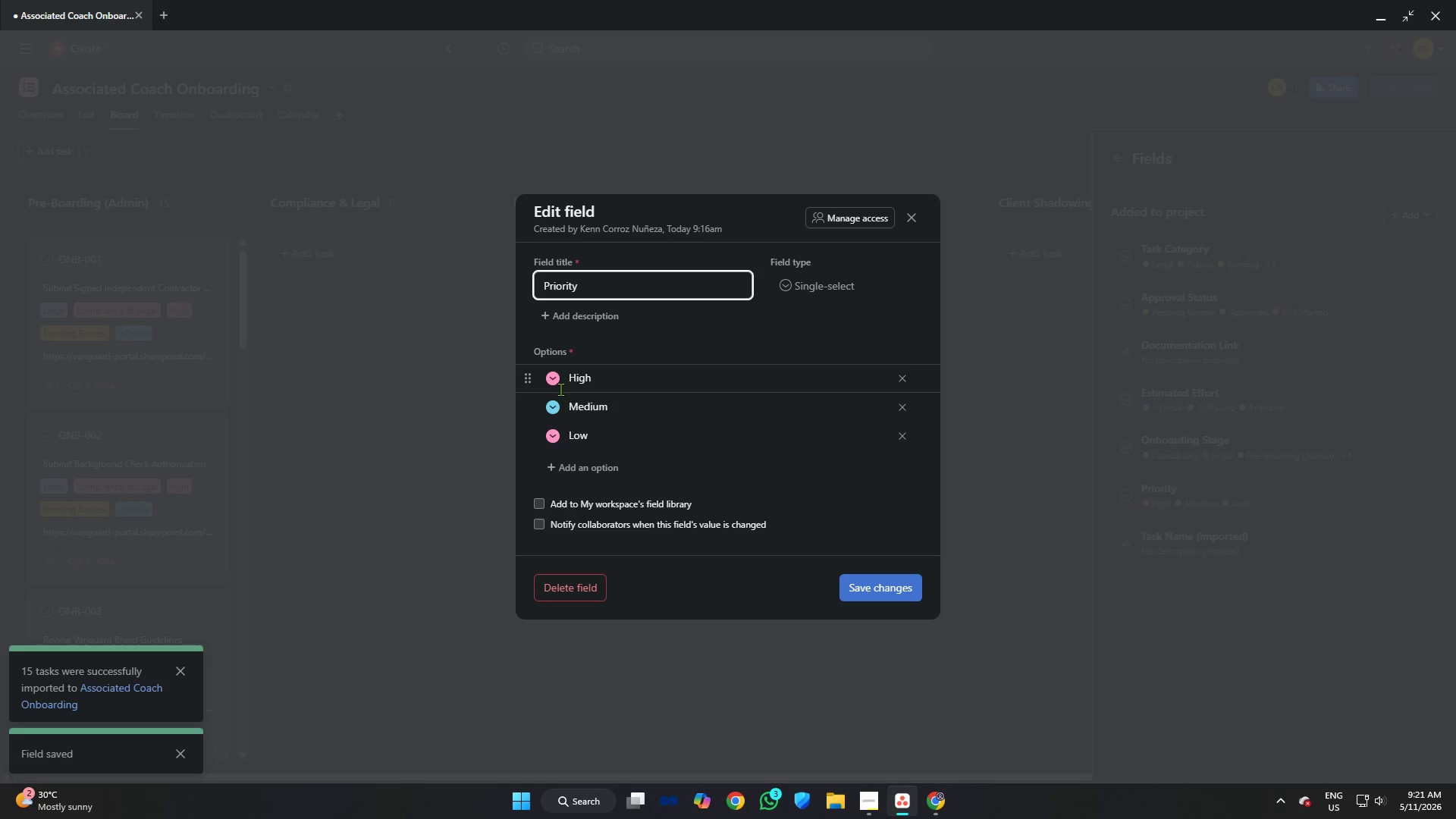 
left_click([551, 378])
 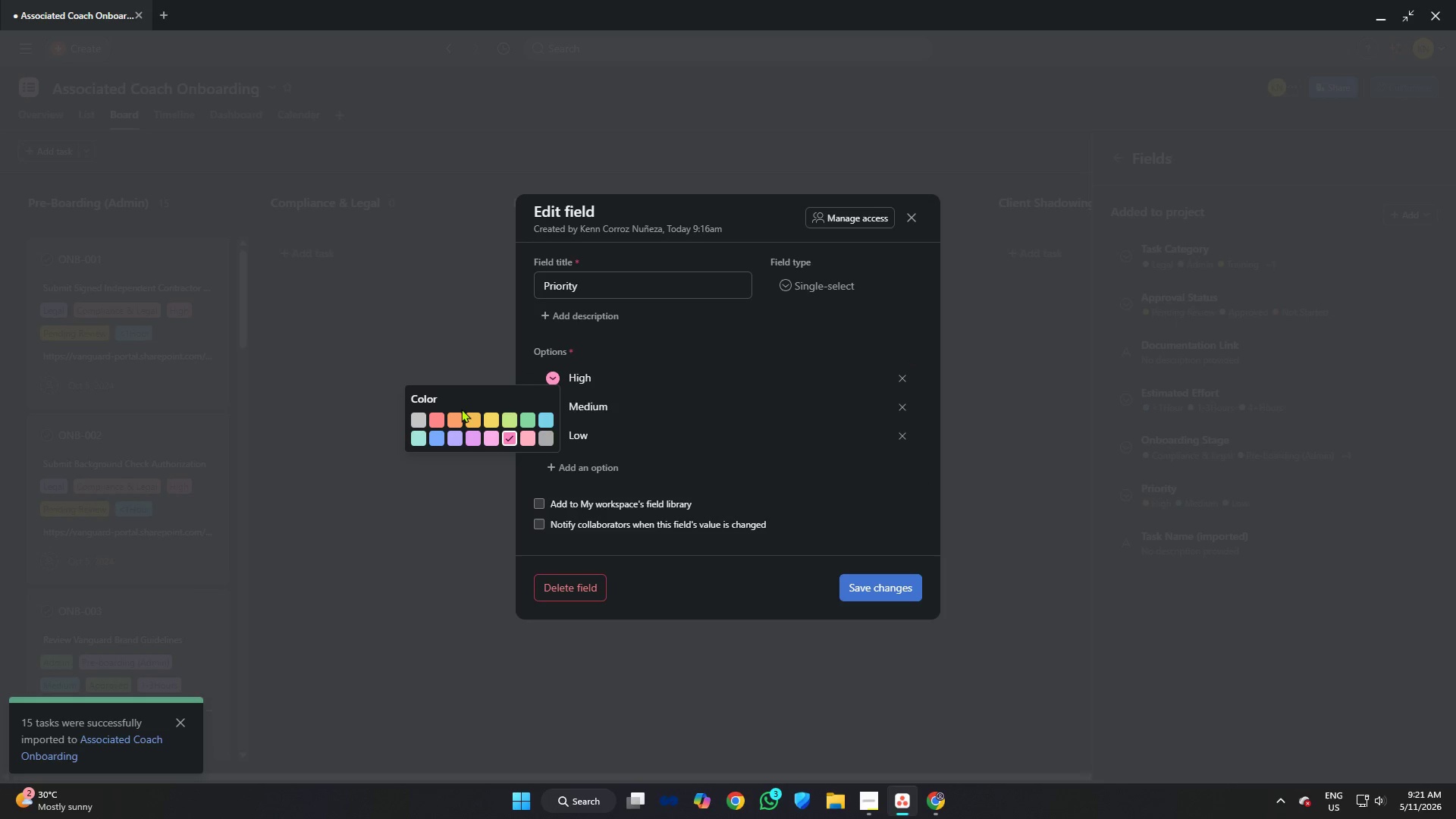 
left_click([435, 419])
 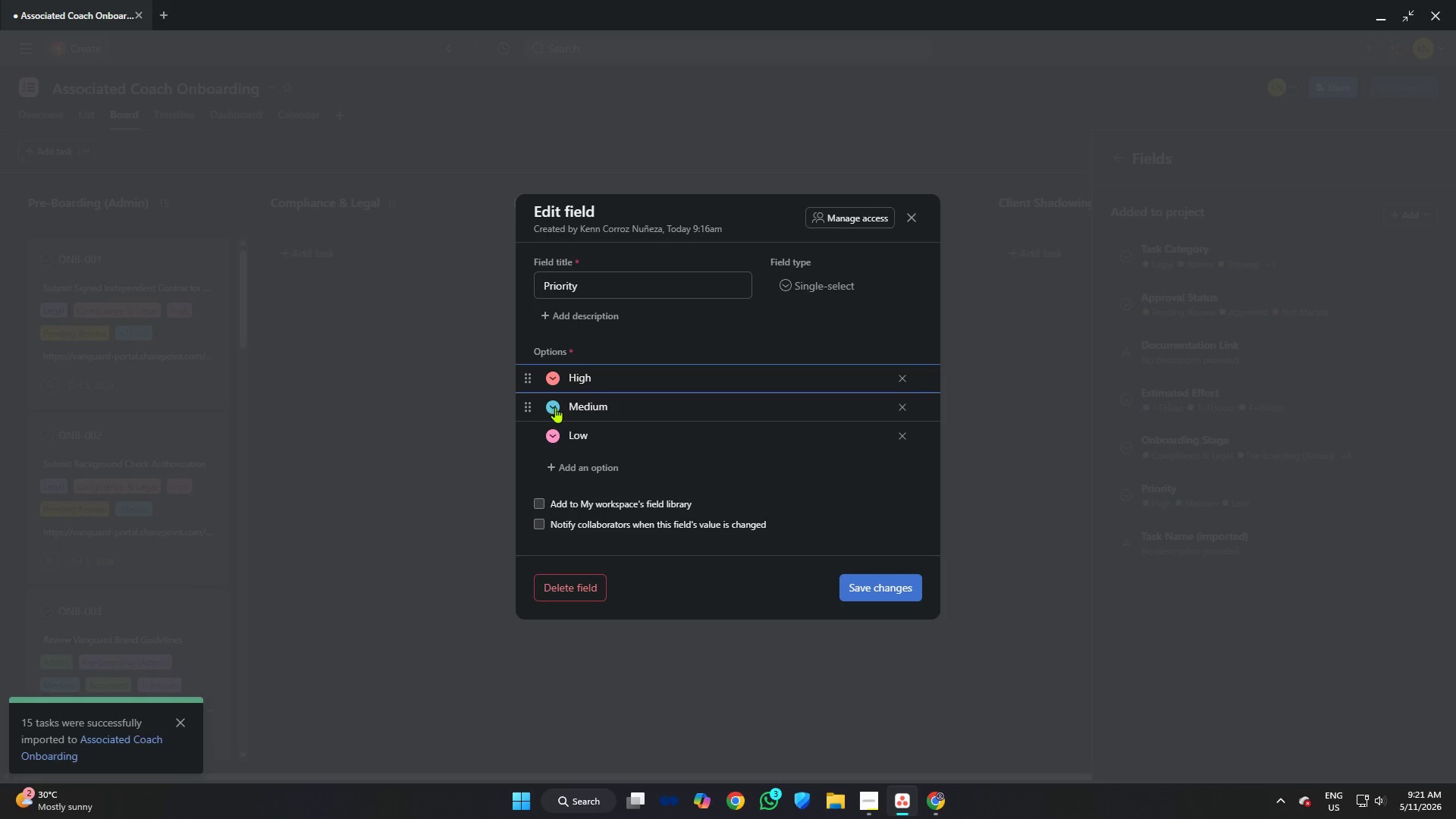 
left_click([555, 407])
 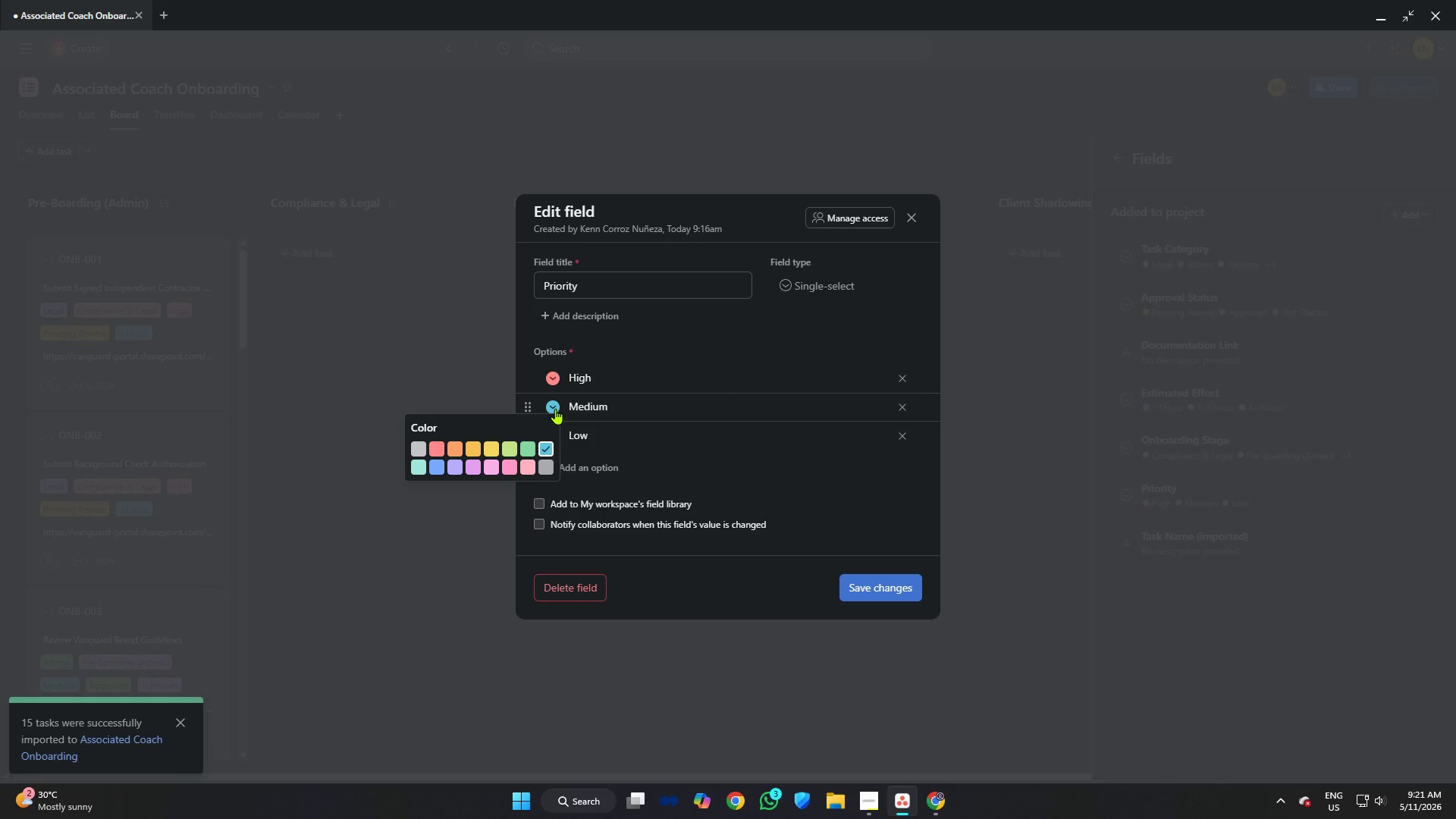 
left_click([555, 409])
 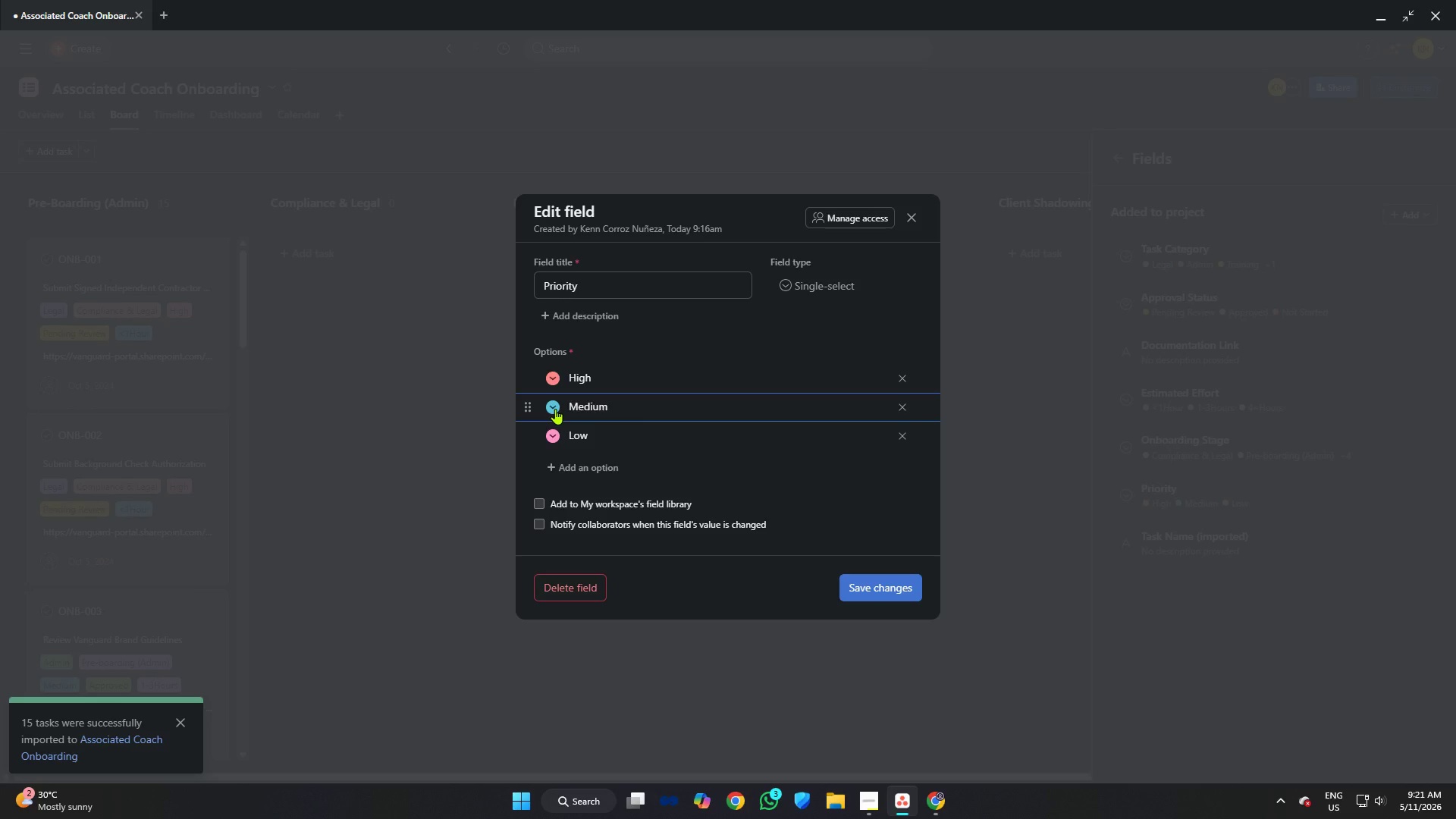 
left_click([555, 409])
 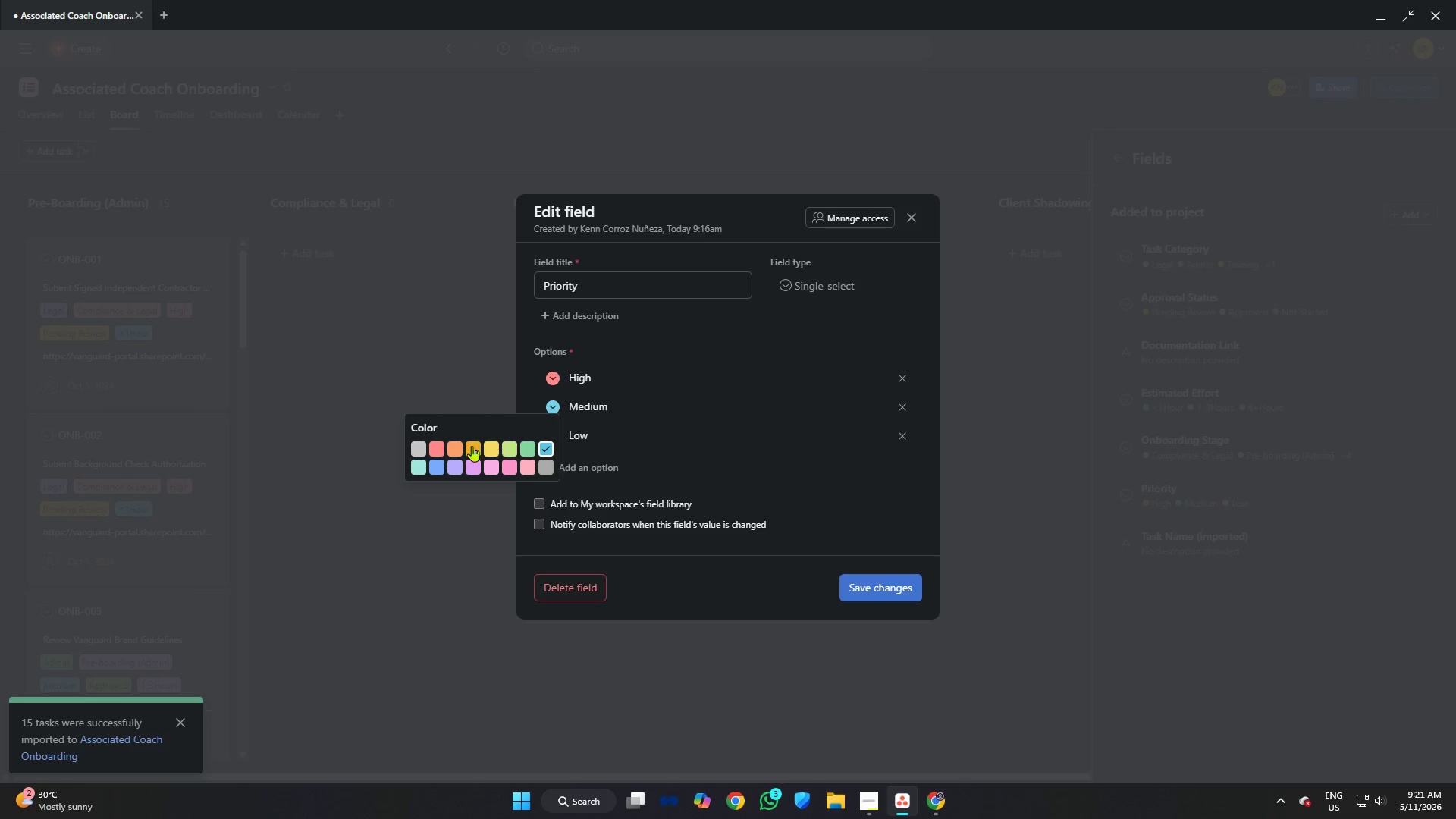 
left_click([454, 447])
 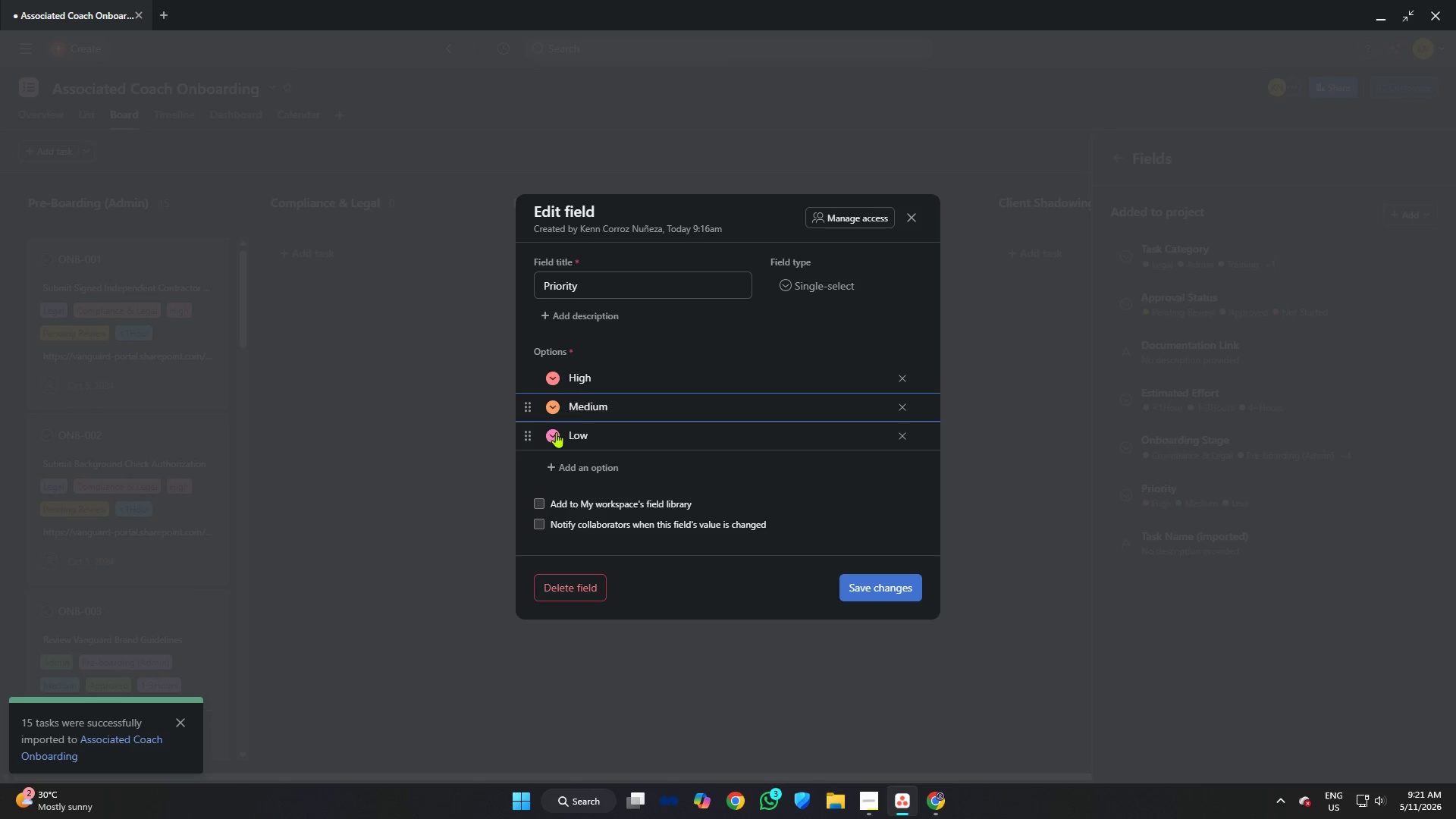 
left_click([556, 432])
 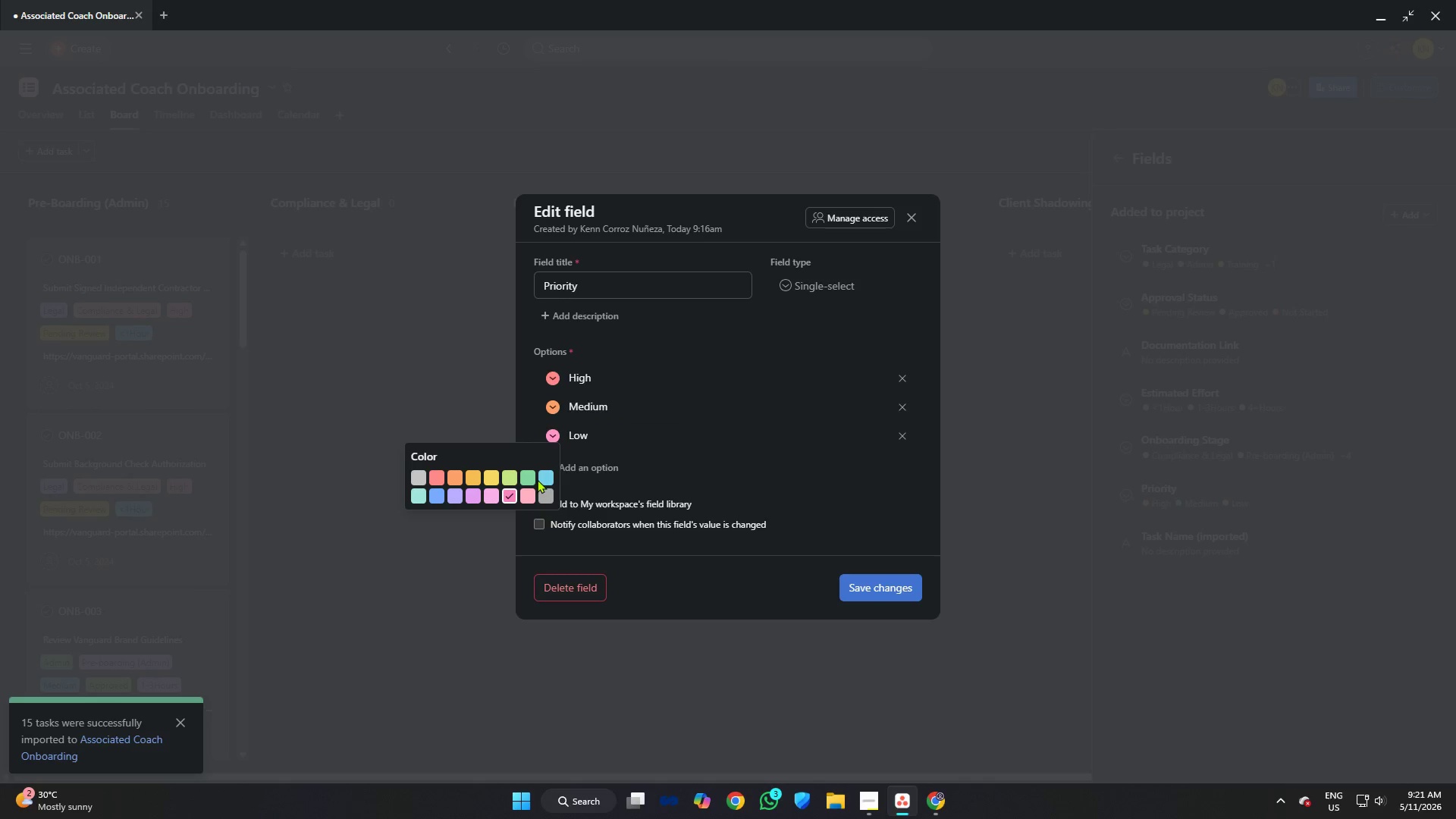 
left_click([527, 478])
 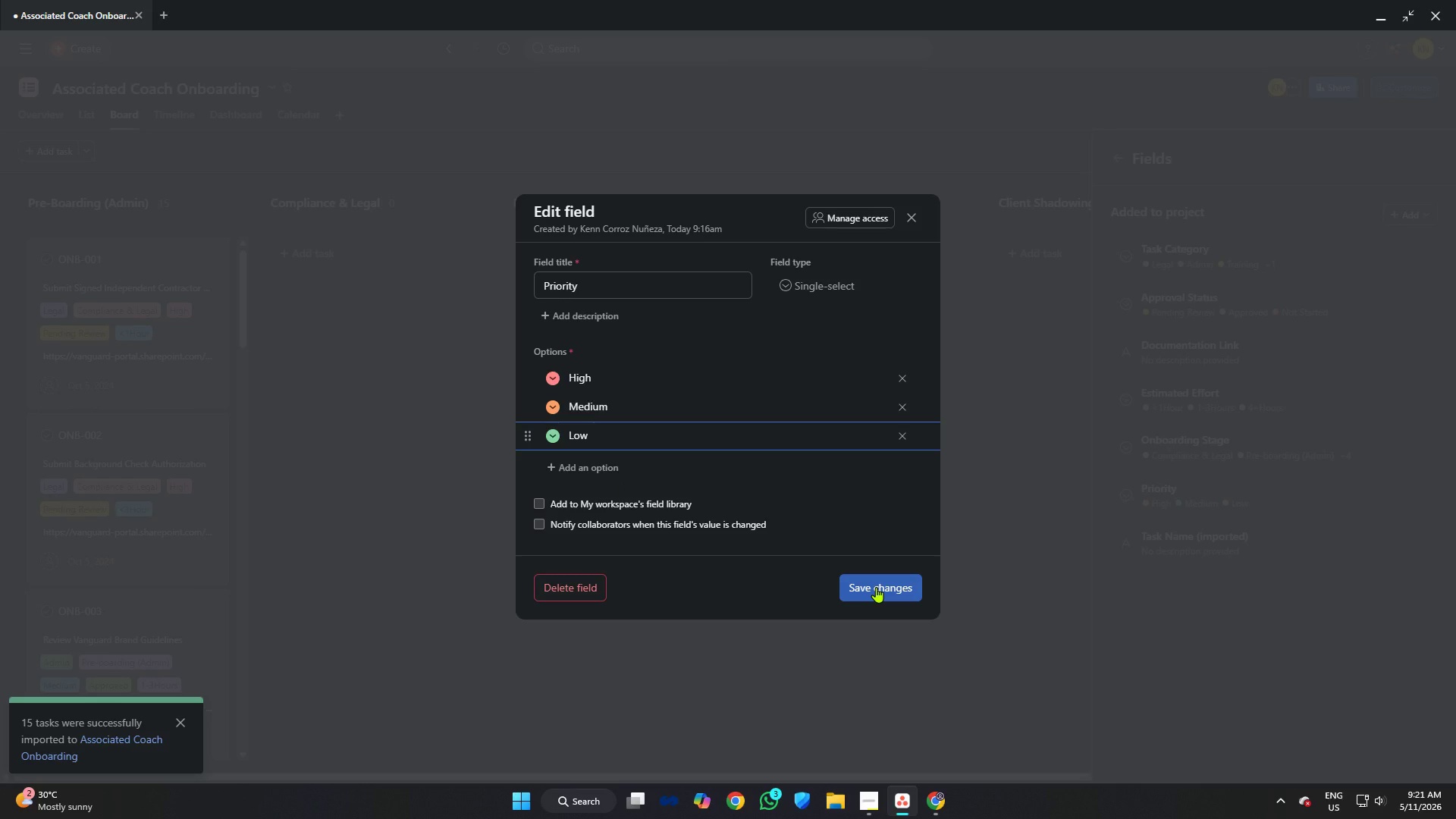 
left_click([876, 587])
 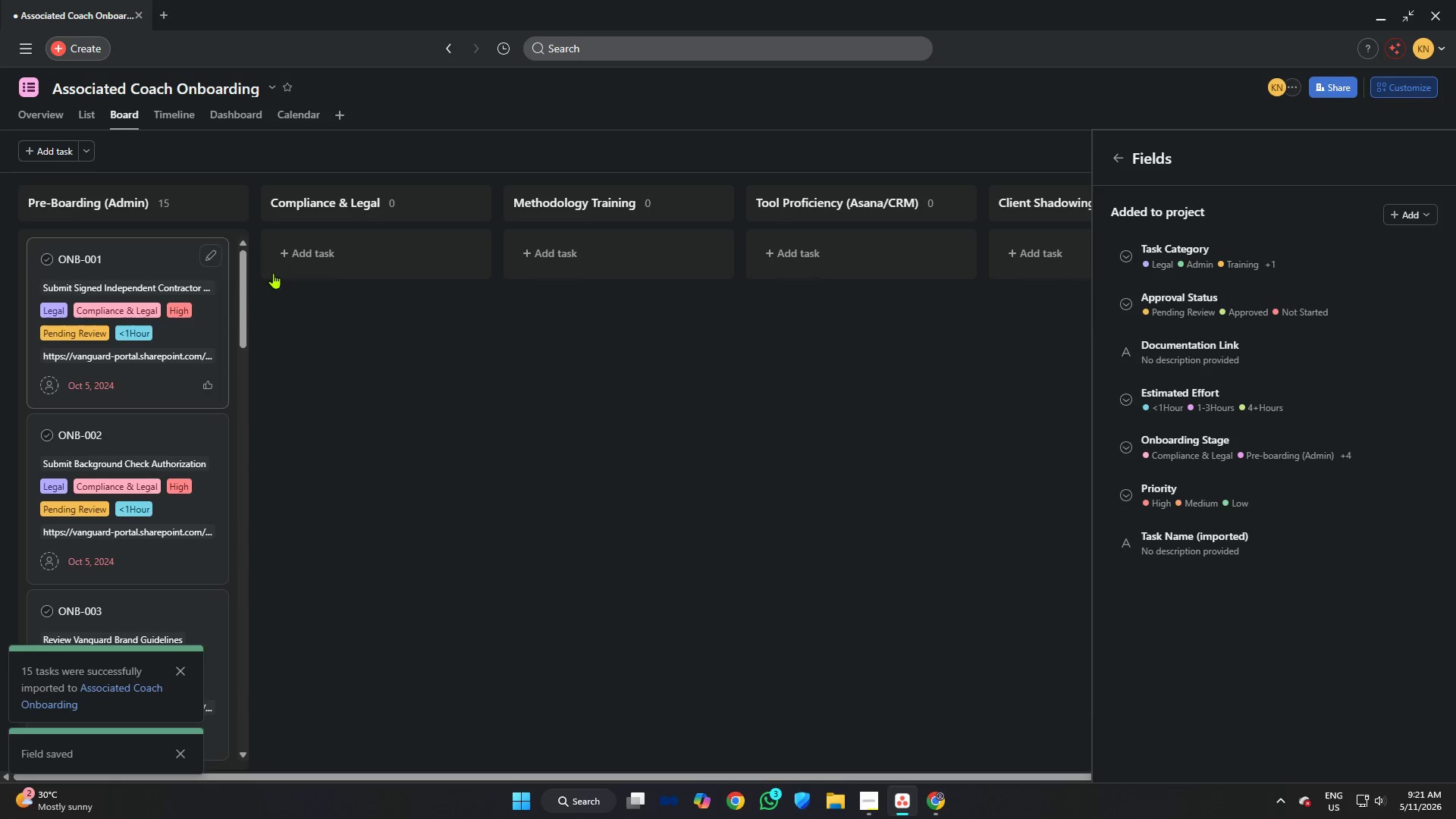 
wait(5.39)
 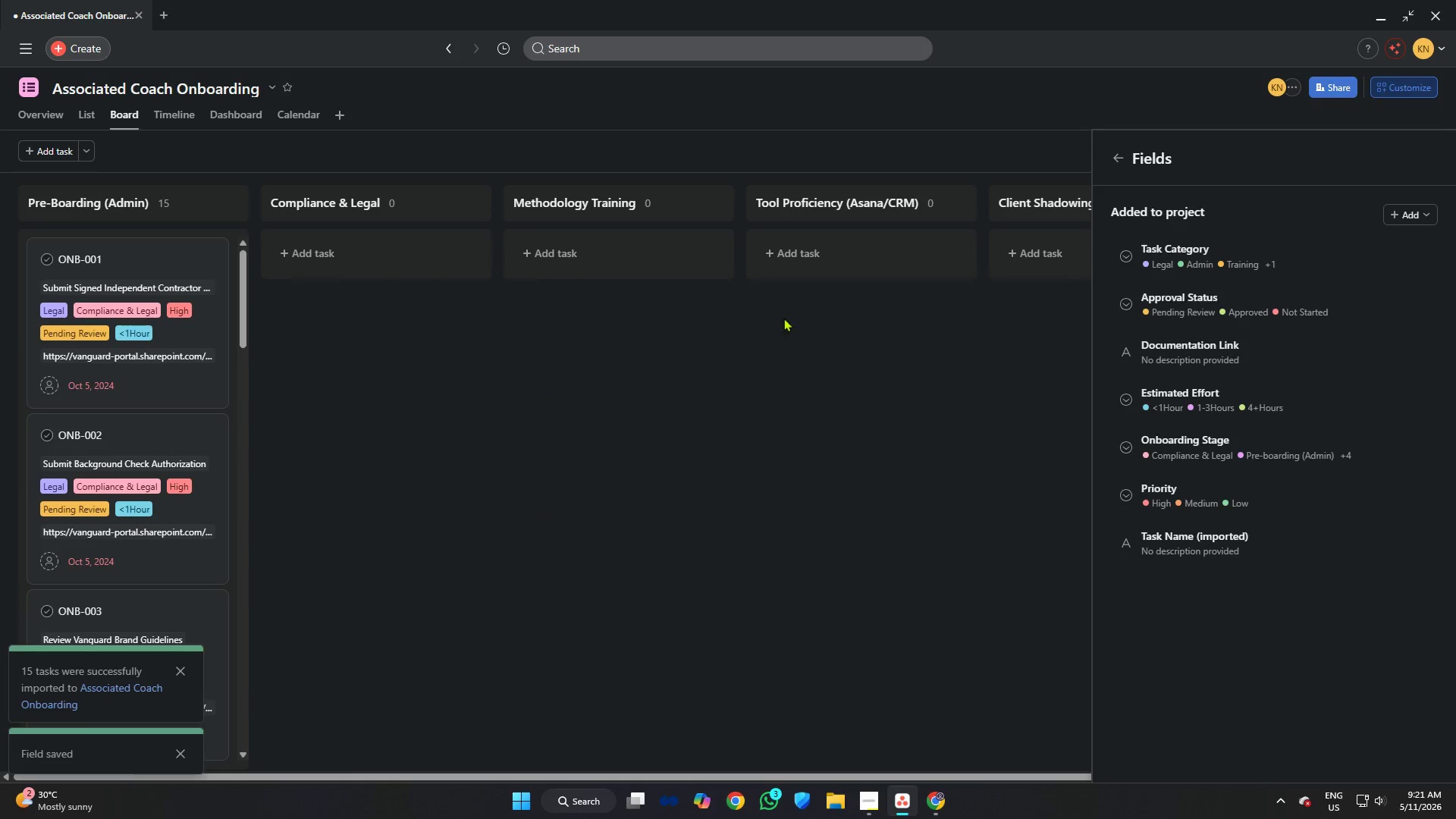 
left_click([1231, 481])
 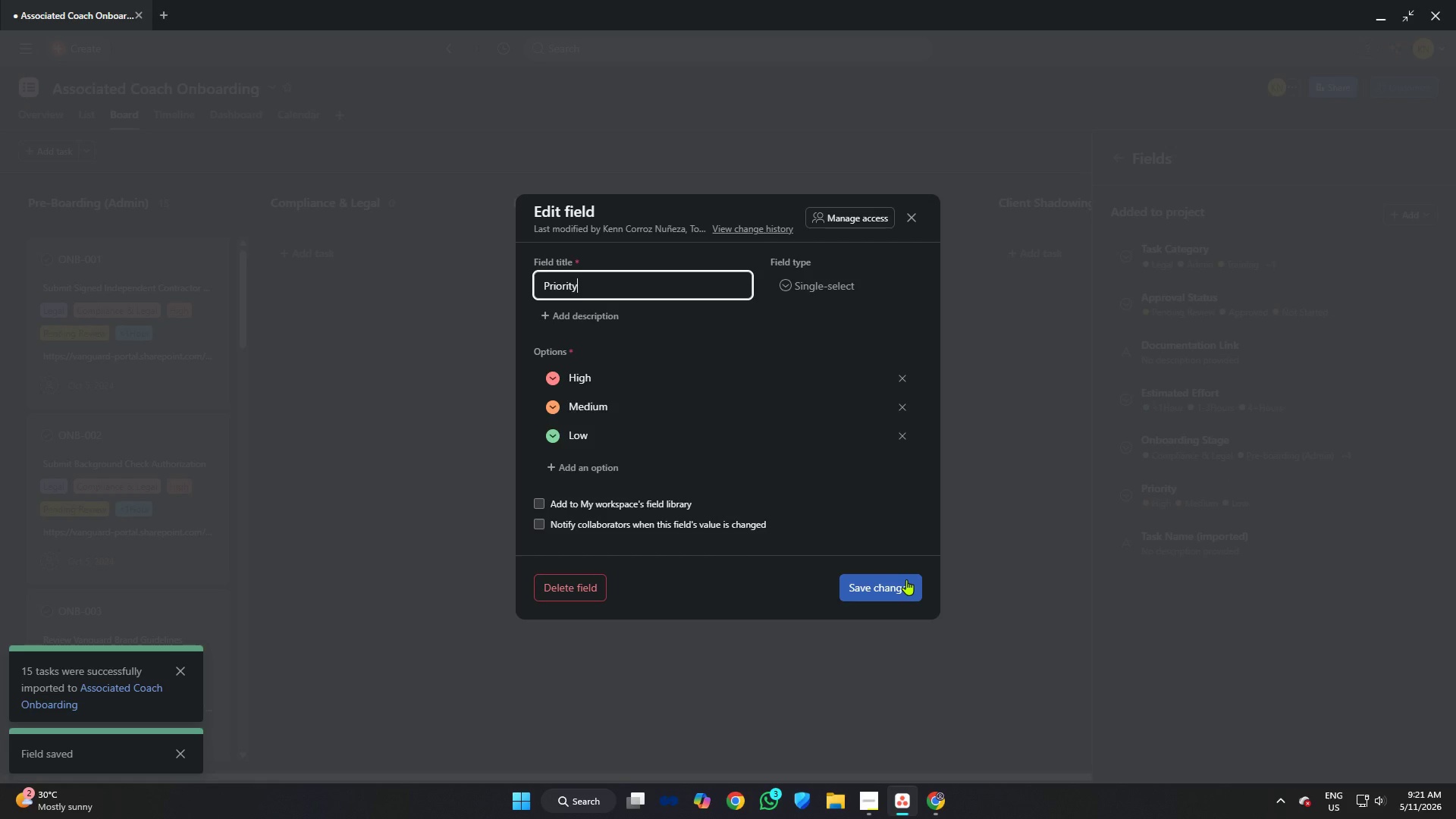 
wait(6.12)
 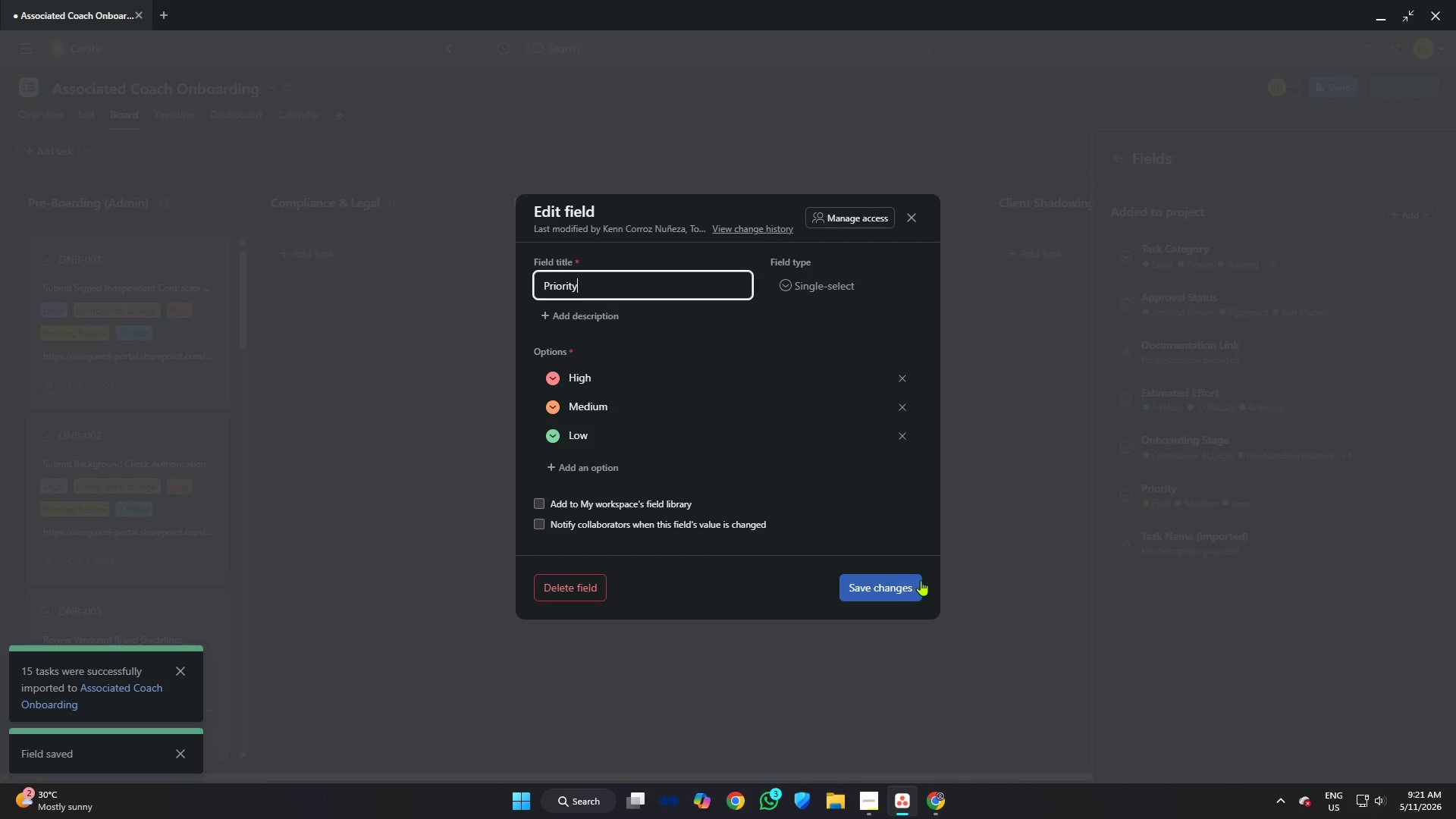 
left_click([906, 579])
 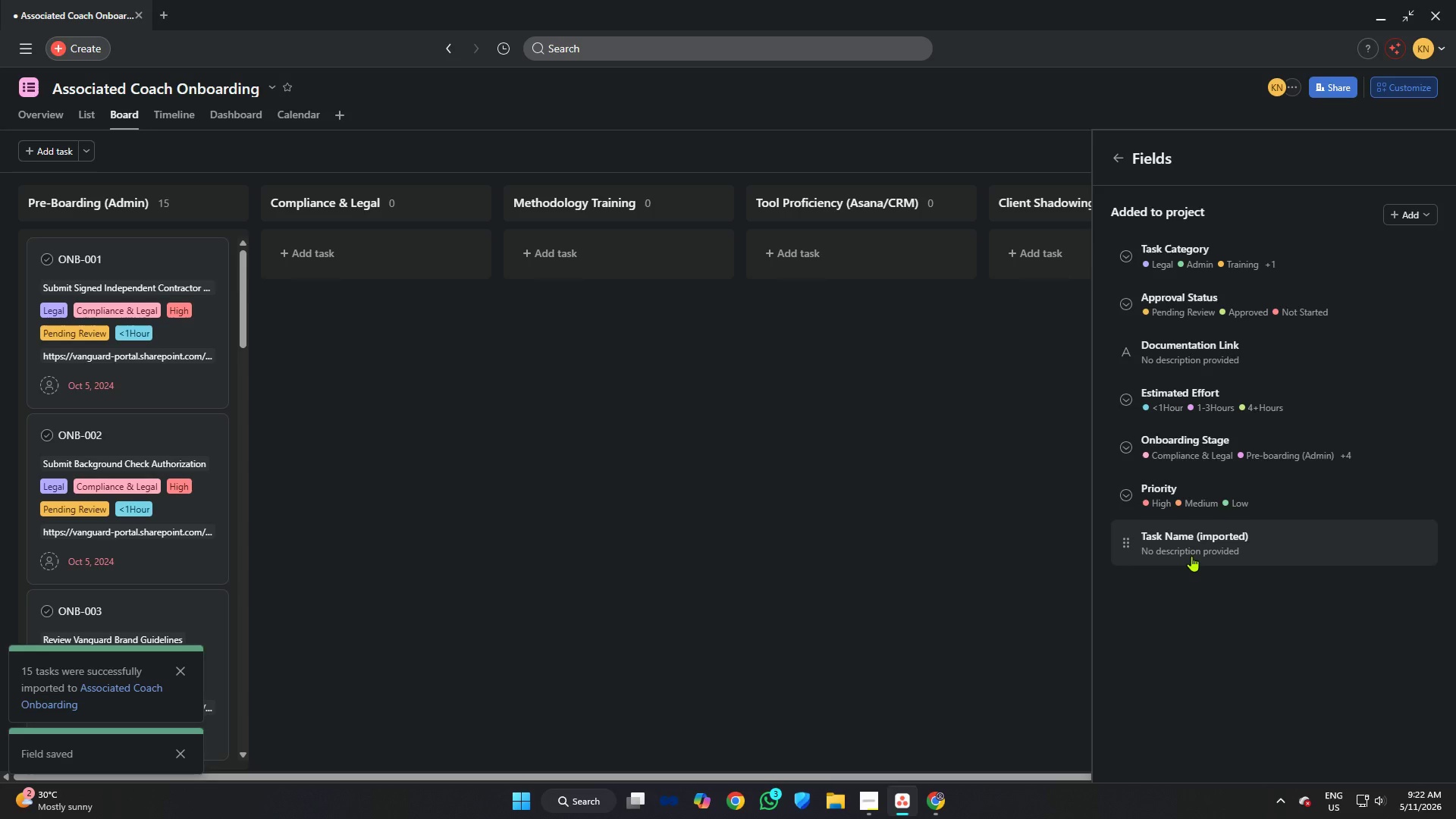 
left_click([1194, 551])
 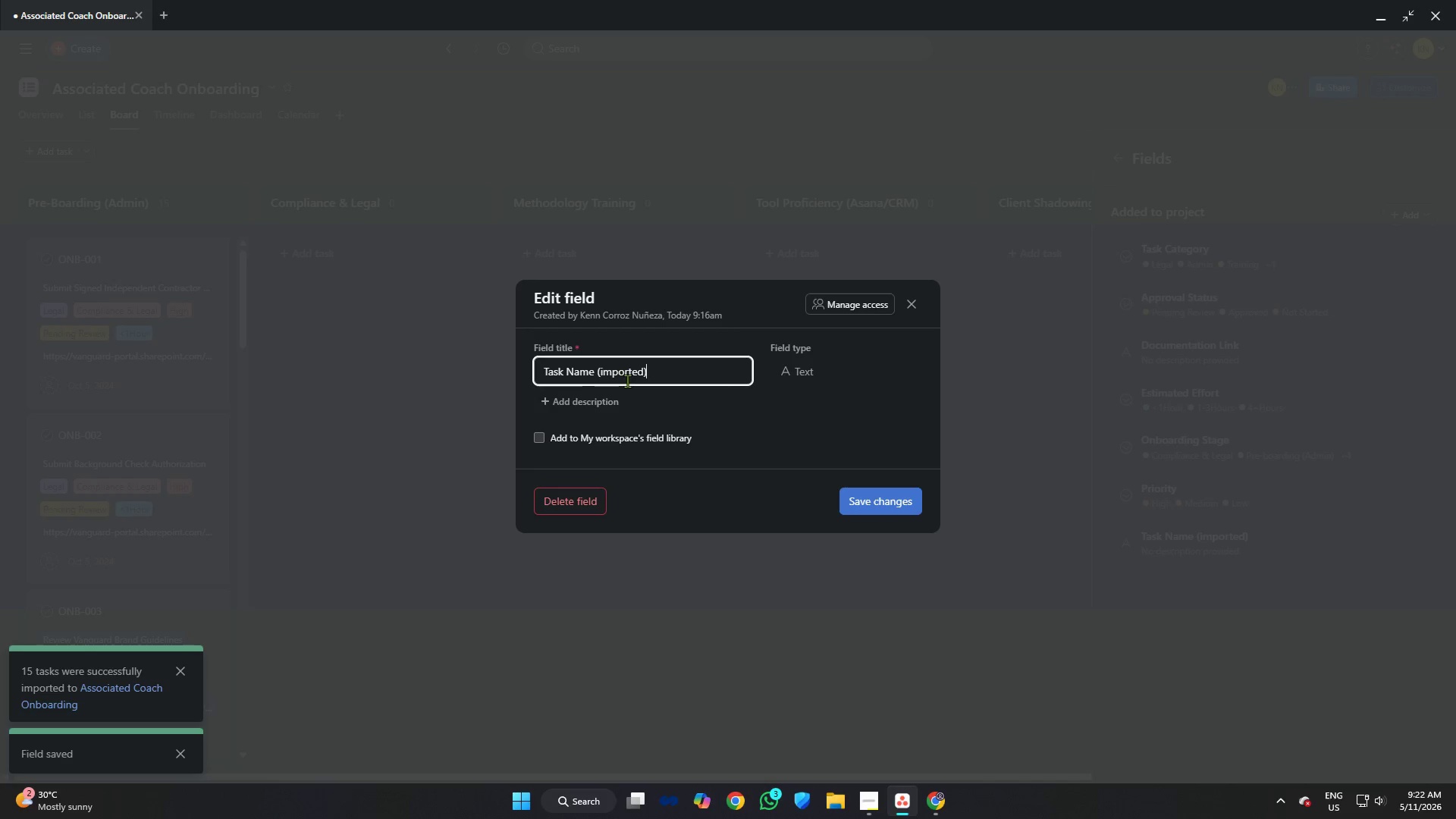 
wait(5.09)
 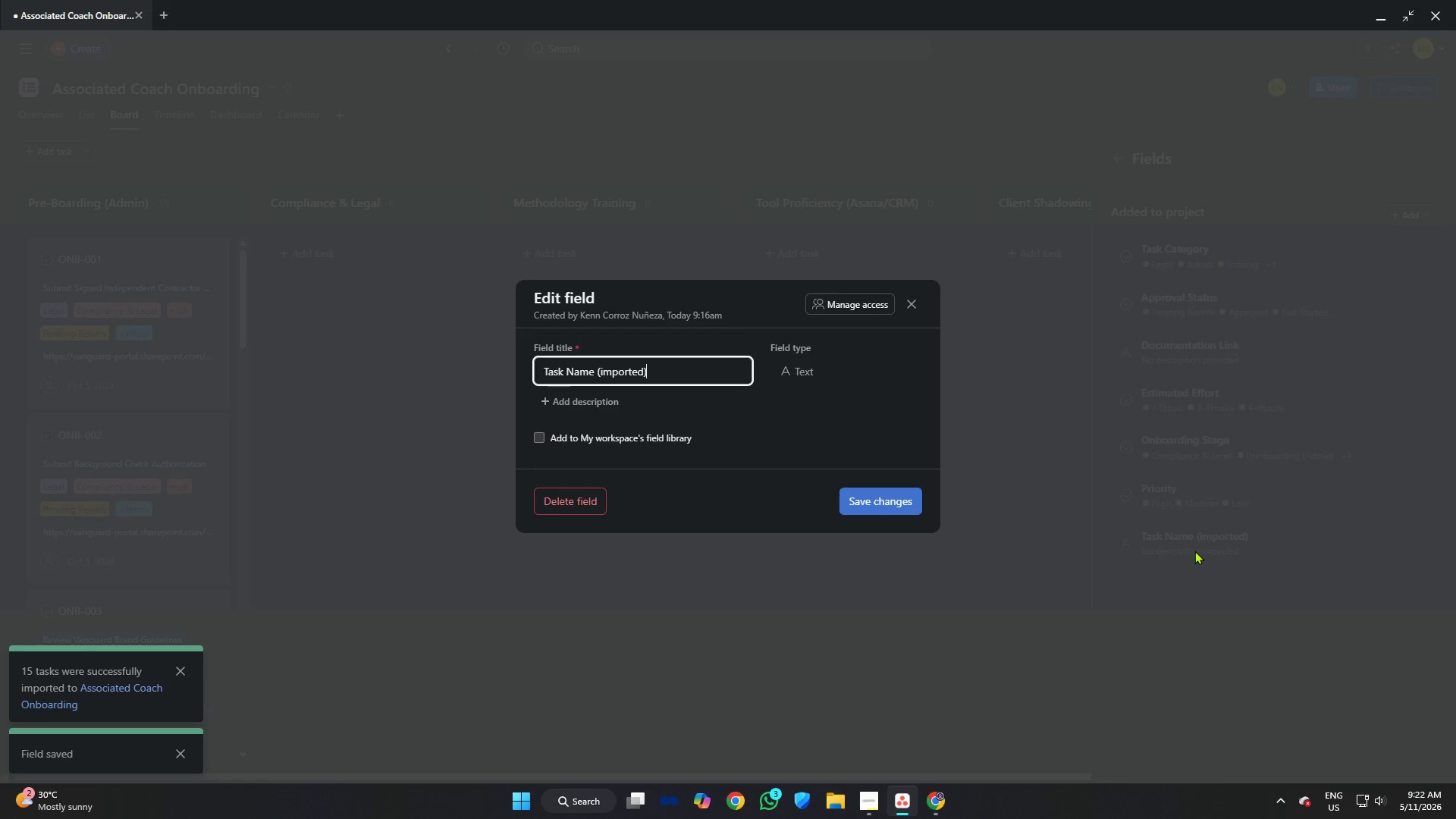 
left_click([603, 366])
 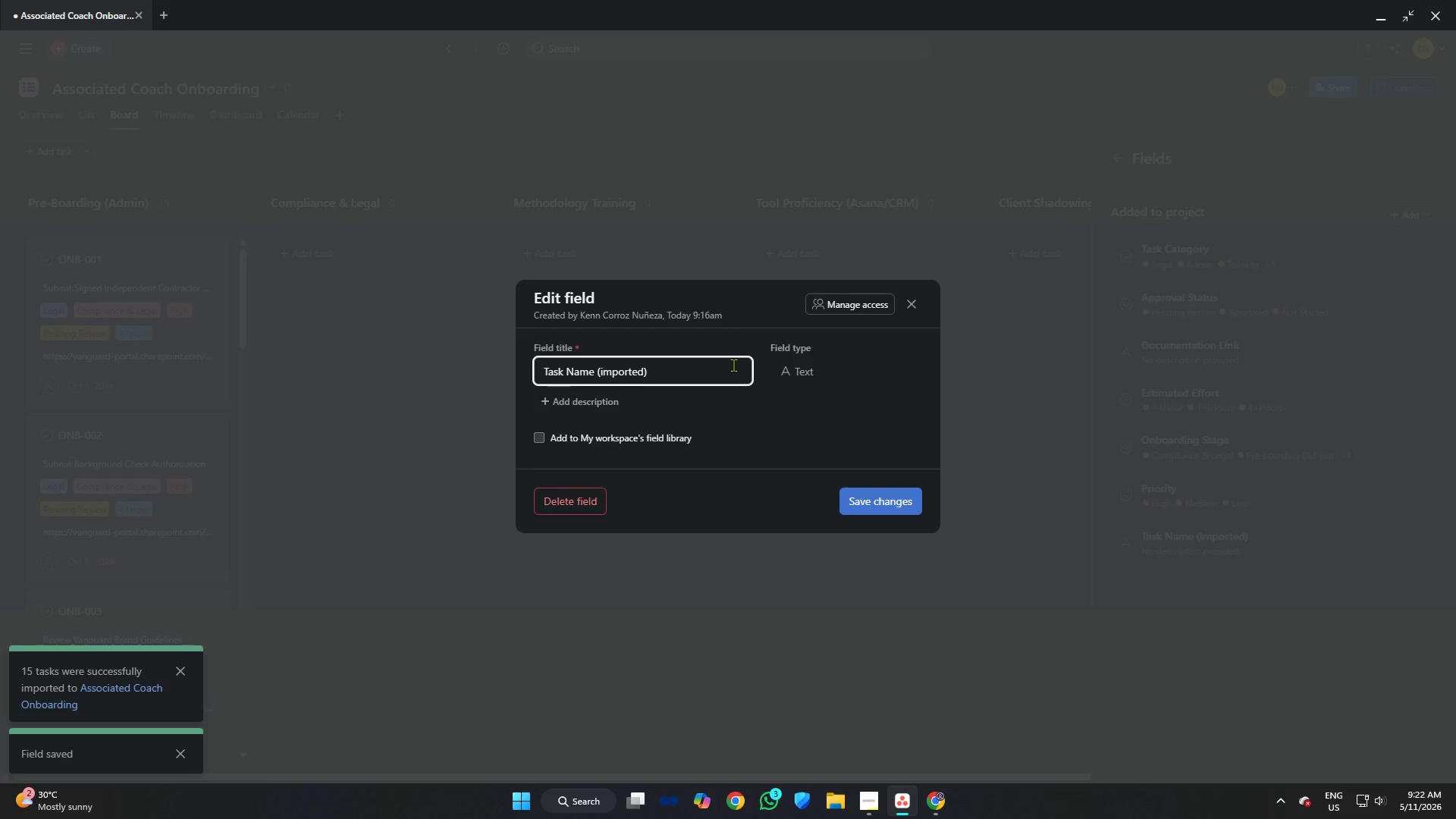 
key(Backspace)
 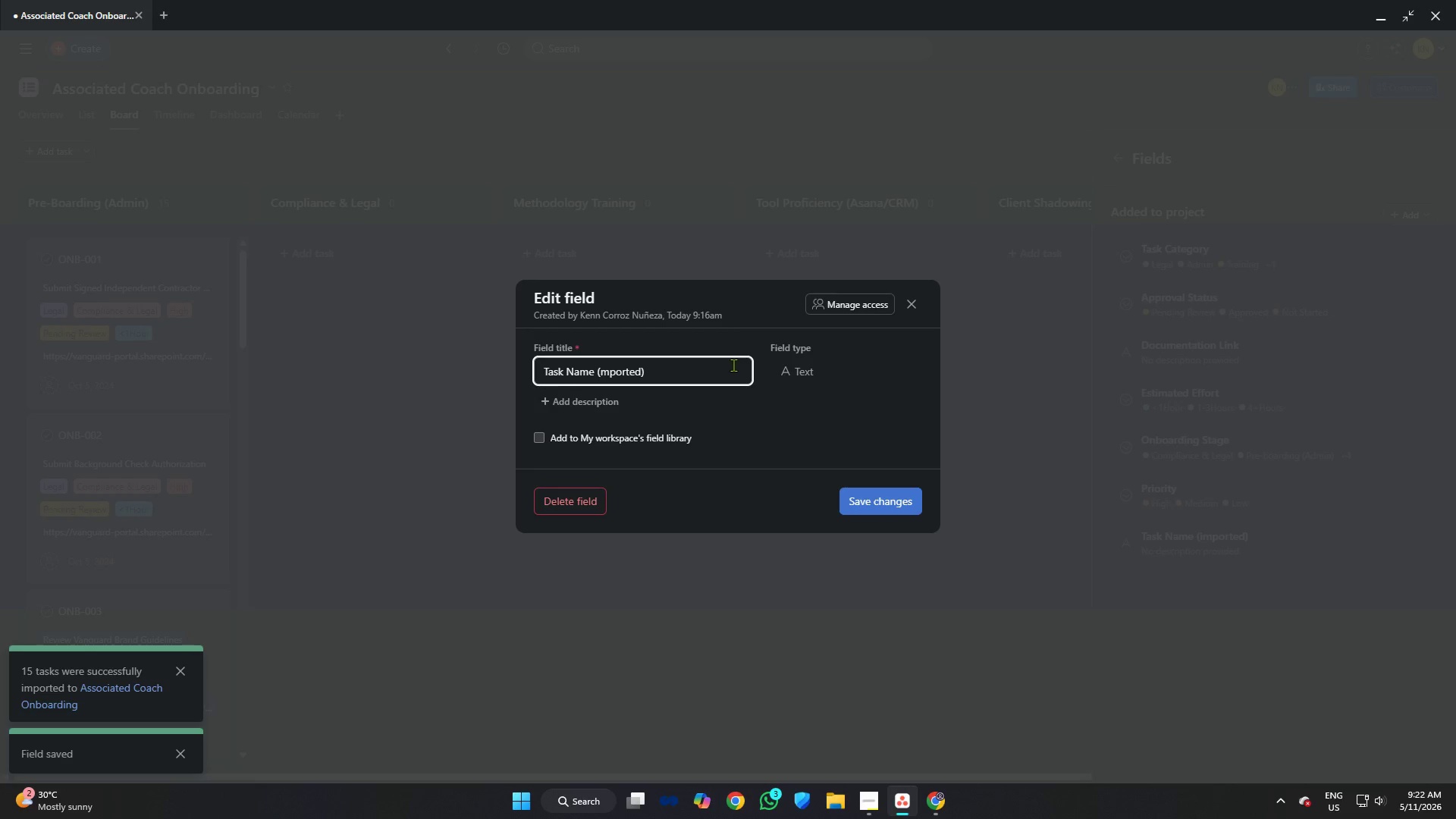 
key(Shift+I)
 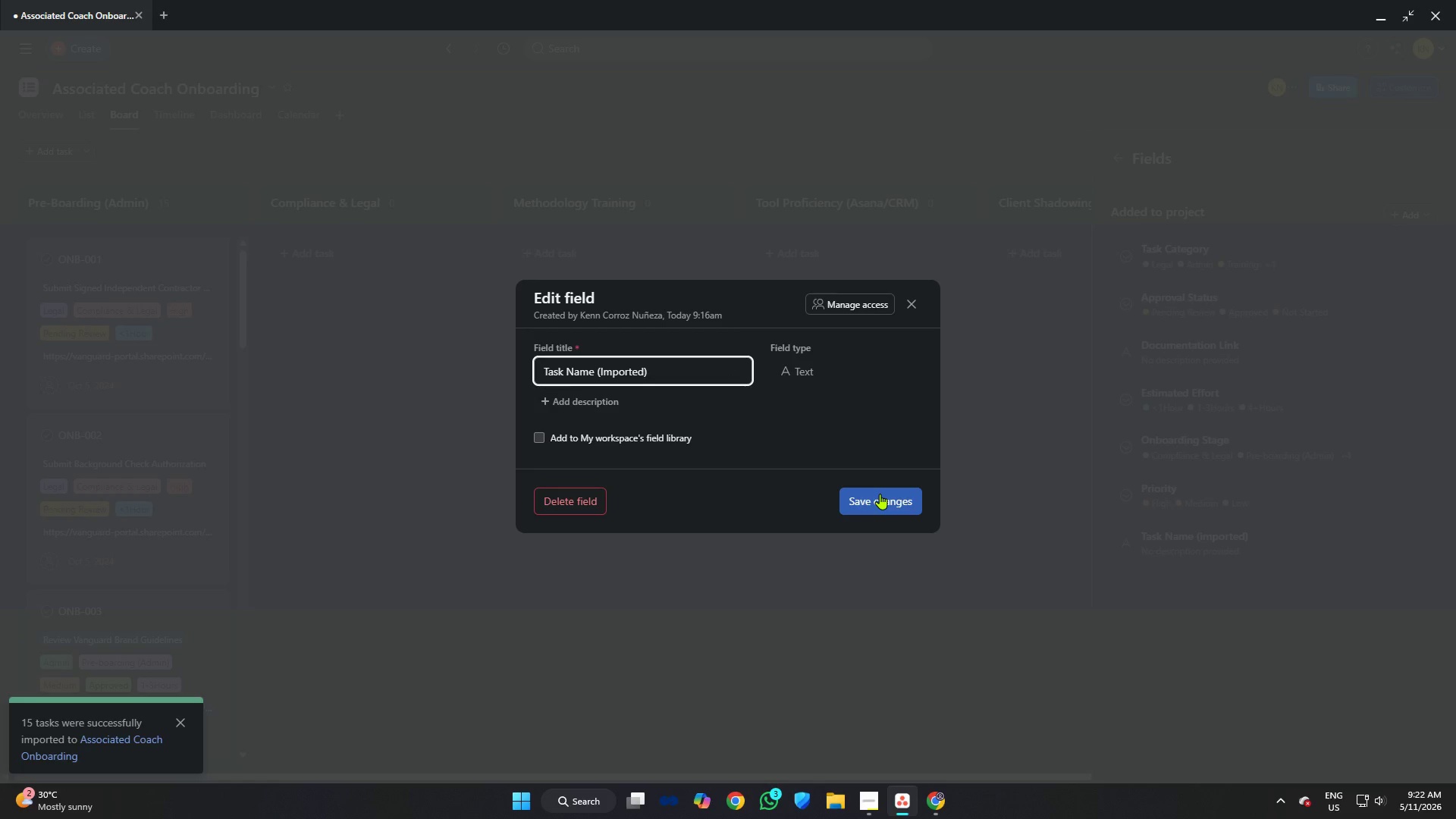 
left_click([880, 494])
 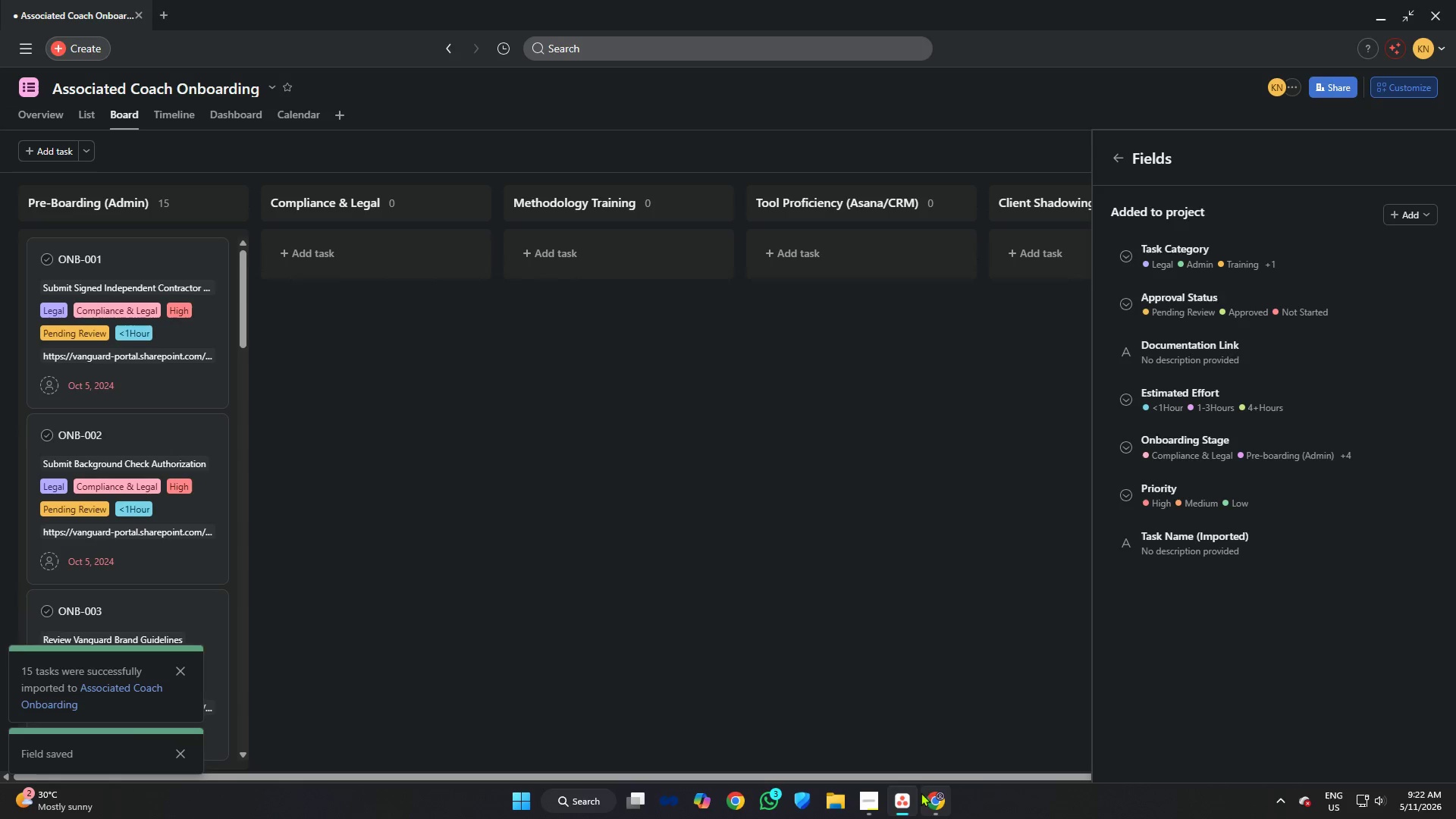 
left_click([925, 700])
 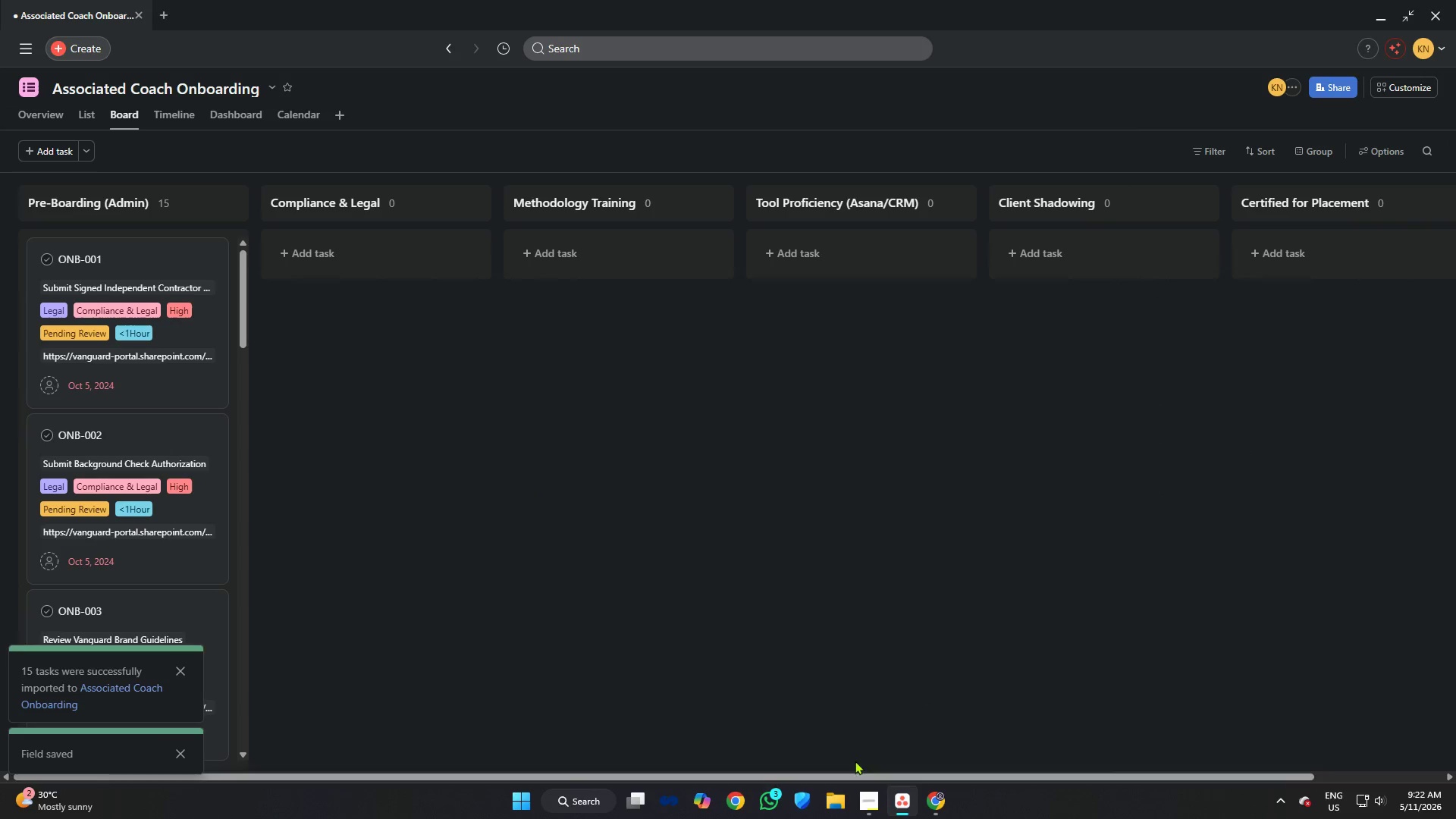 
left_click([874, 799])